 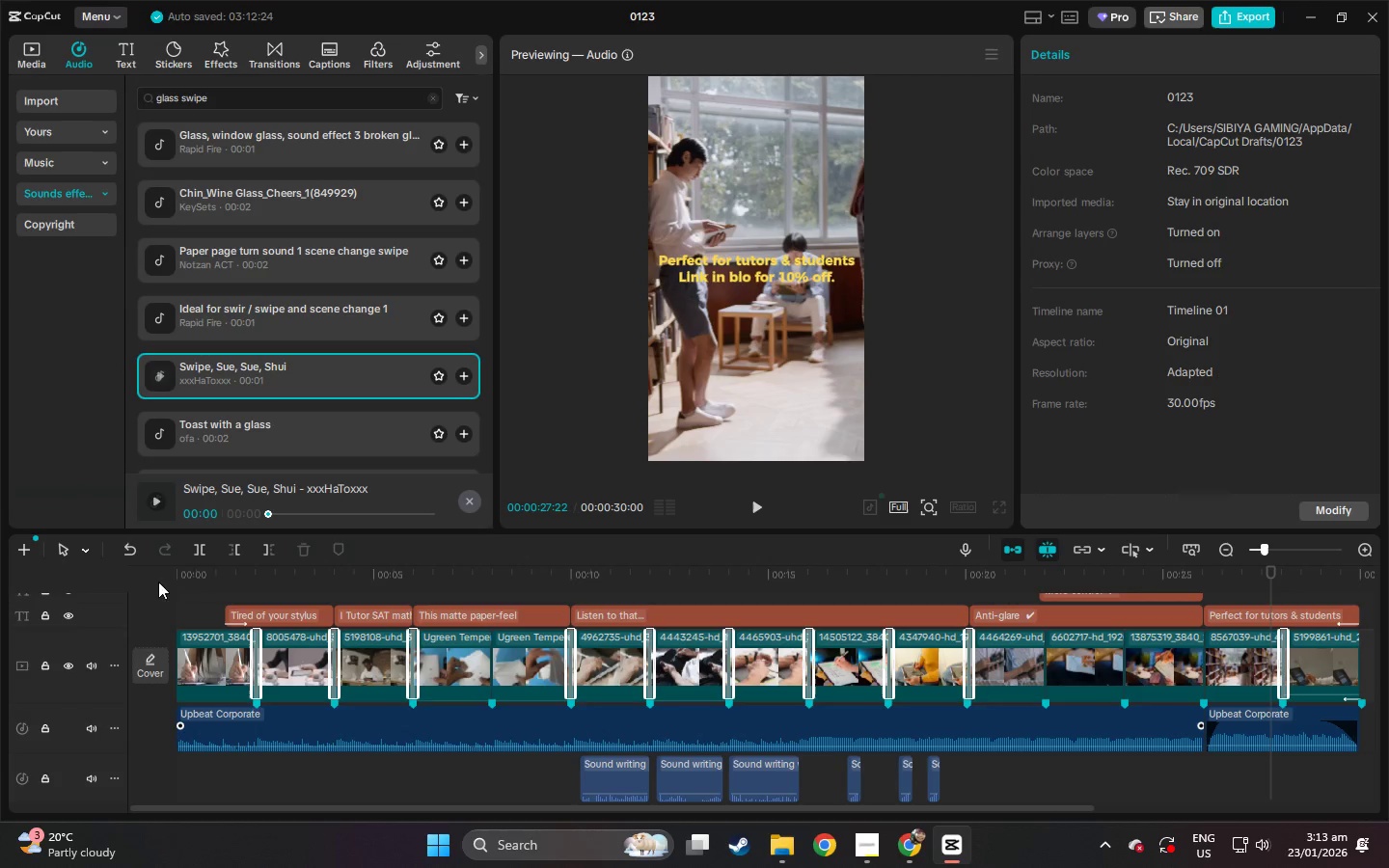 
left_click([200, 583])
 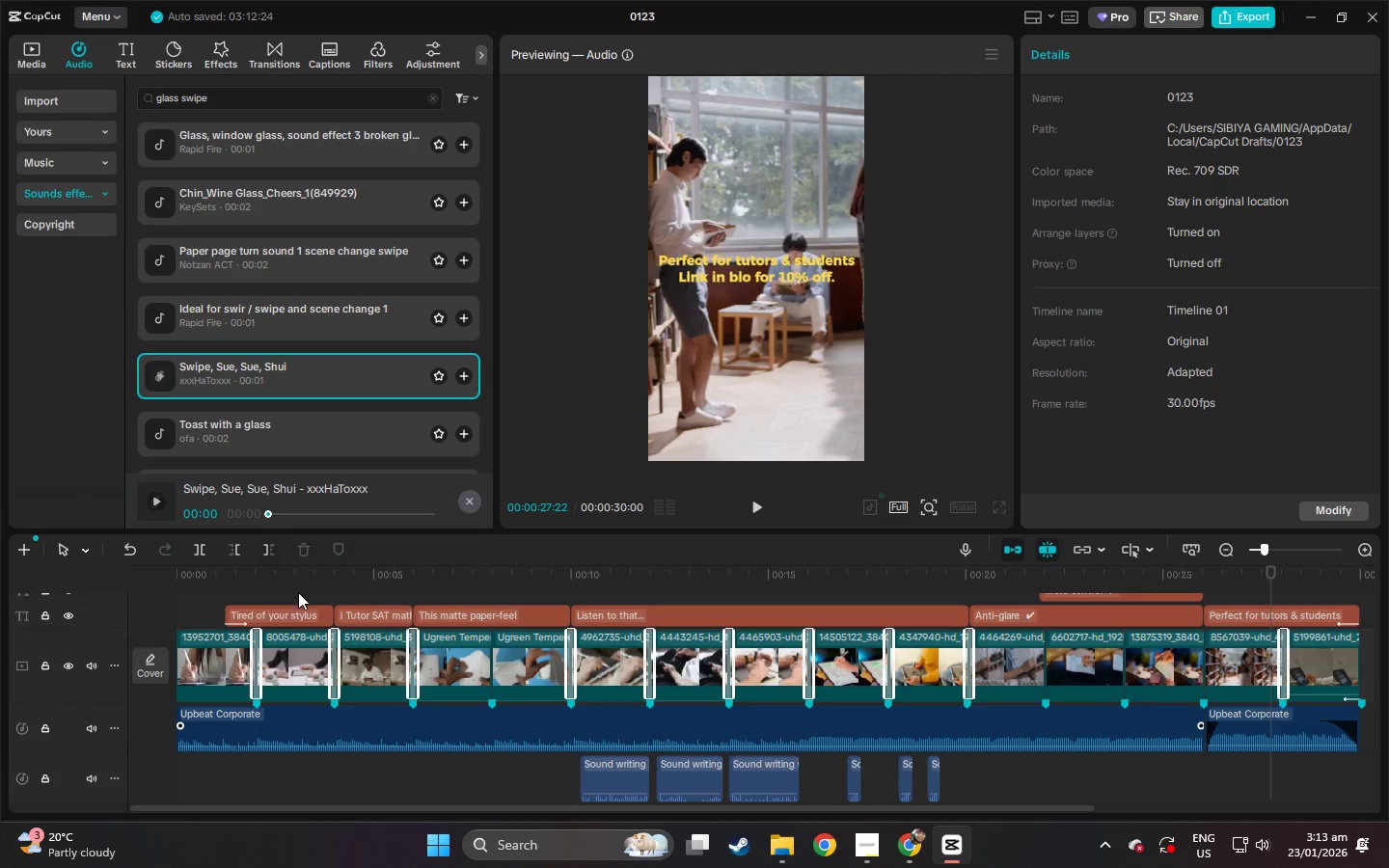 
left_click([310, 642])
 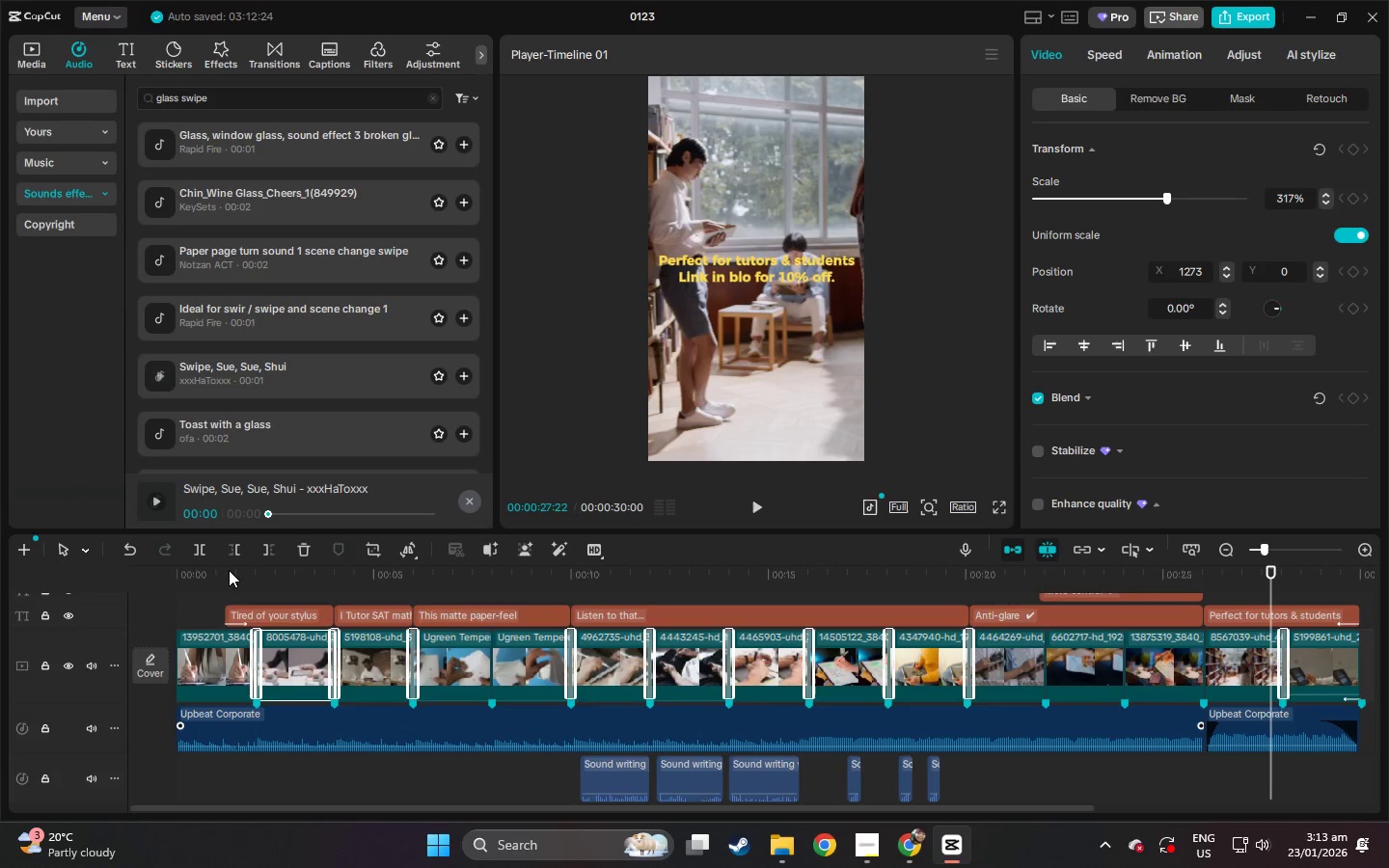 
left_click_drag(start_coordinate=[214, 566], to_coordinate=[151, 565])
 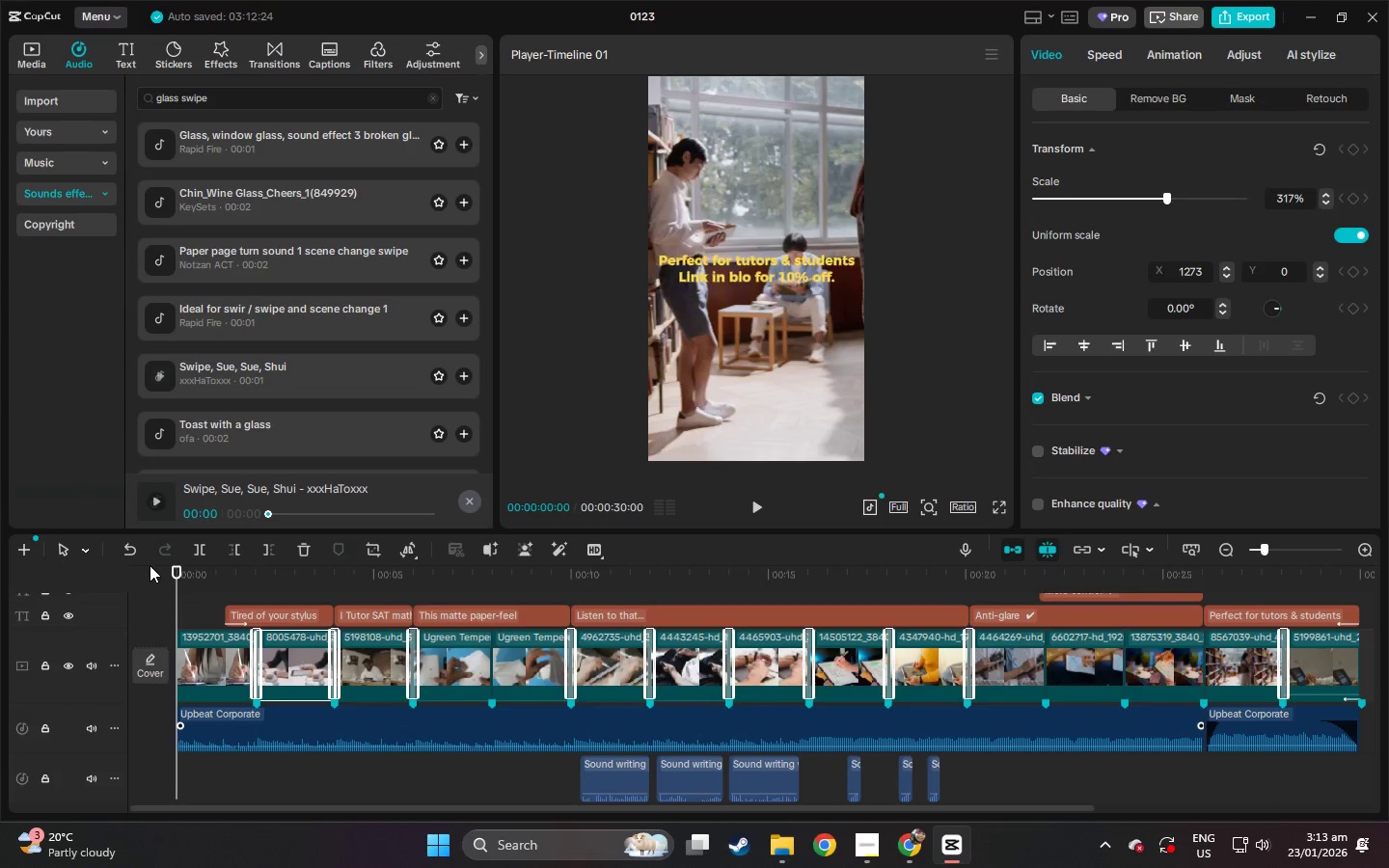 
key(Space)
 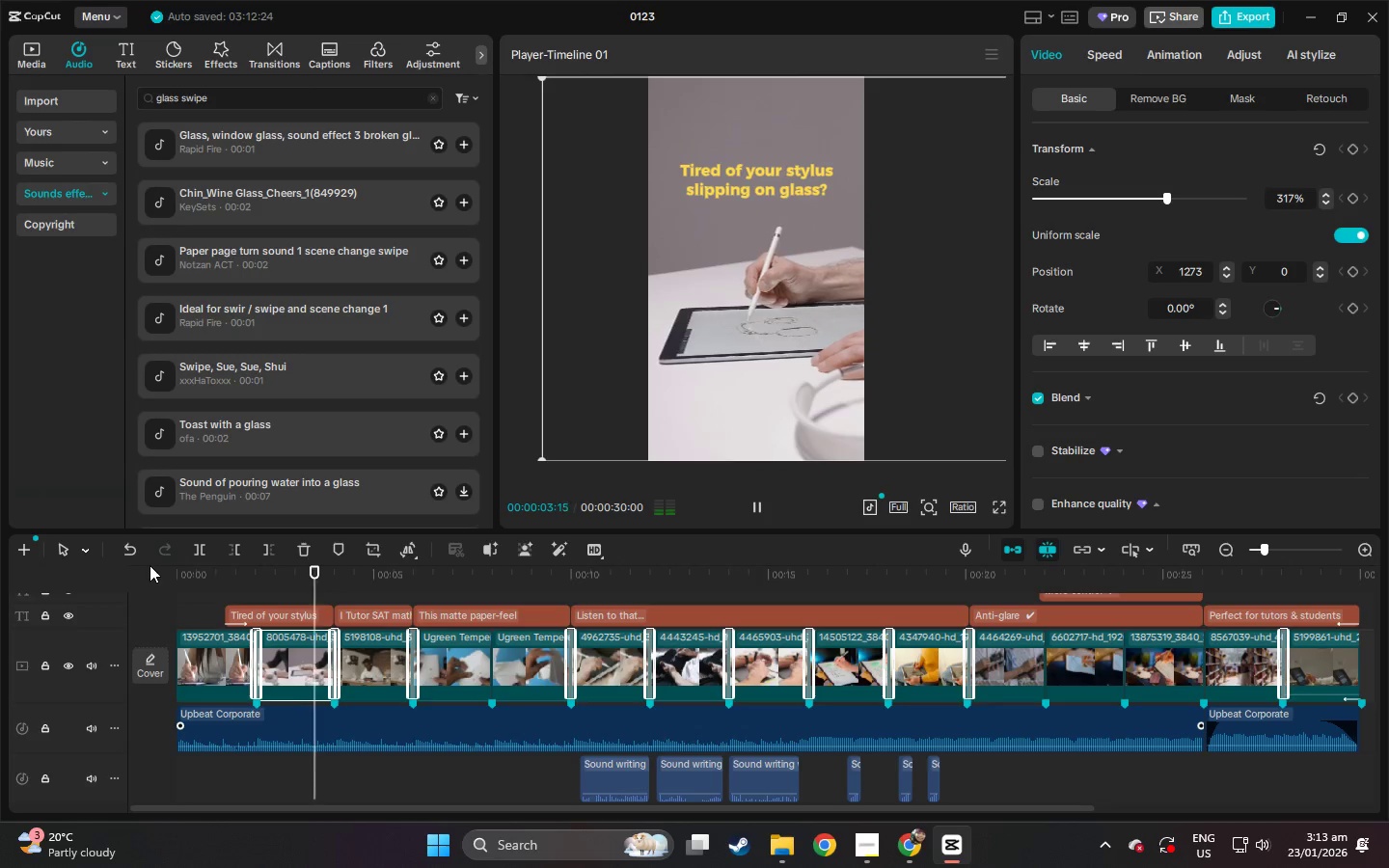 
key(Space)
 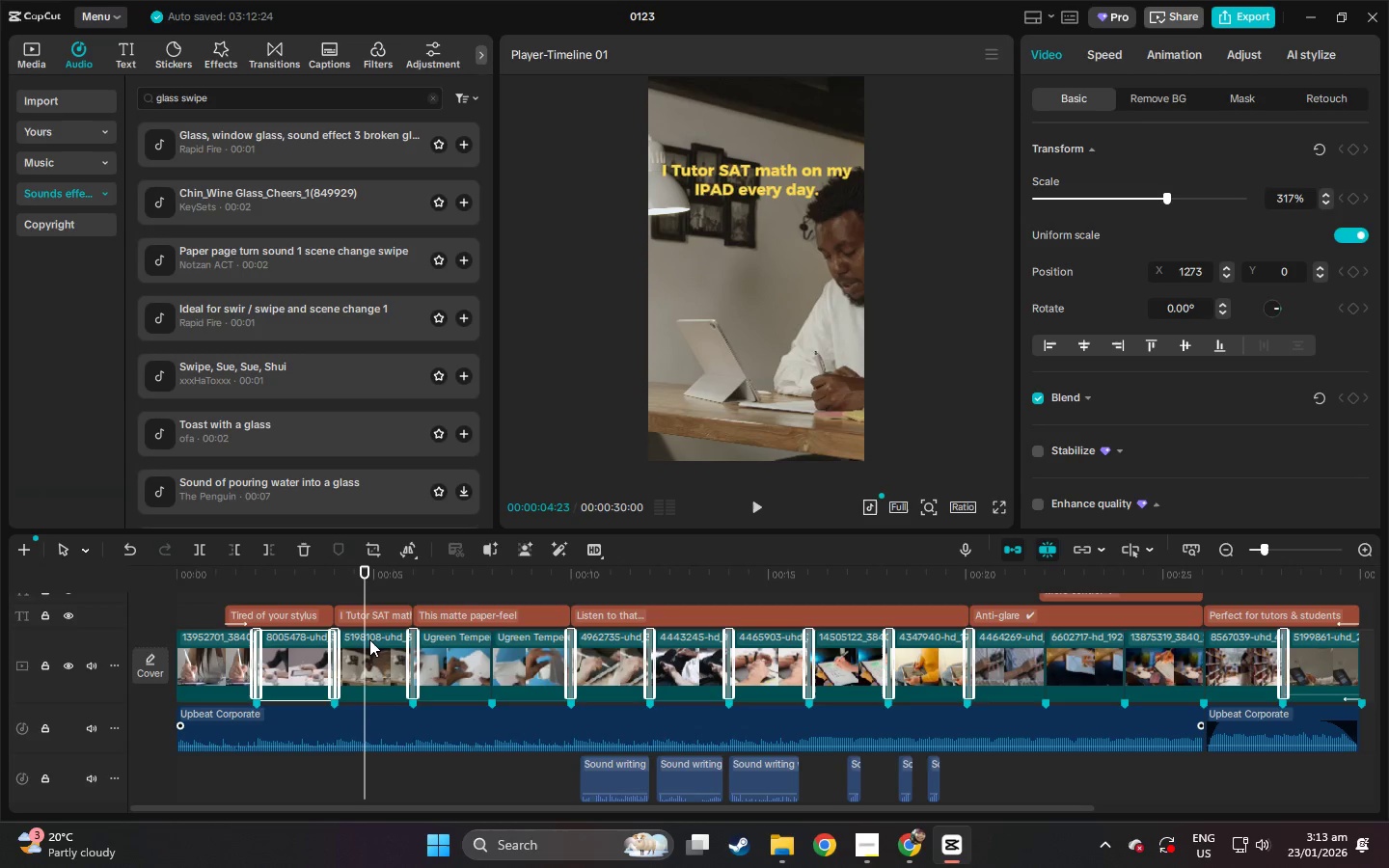 
left_click([377, 642])
 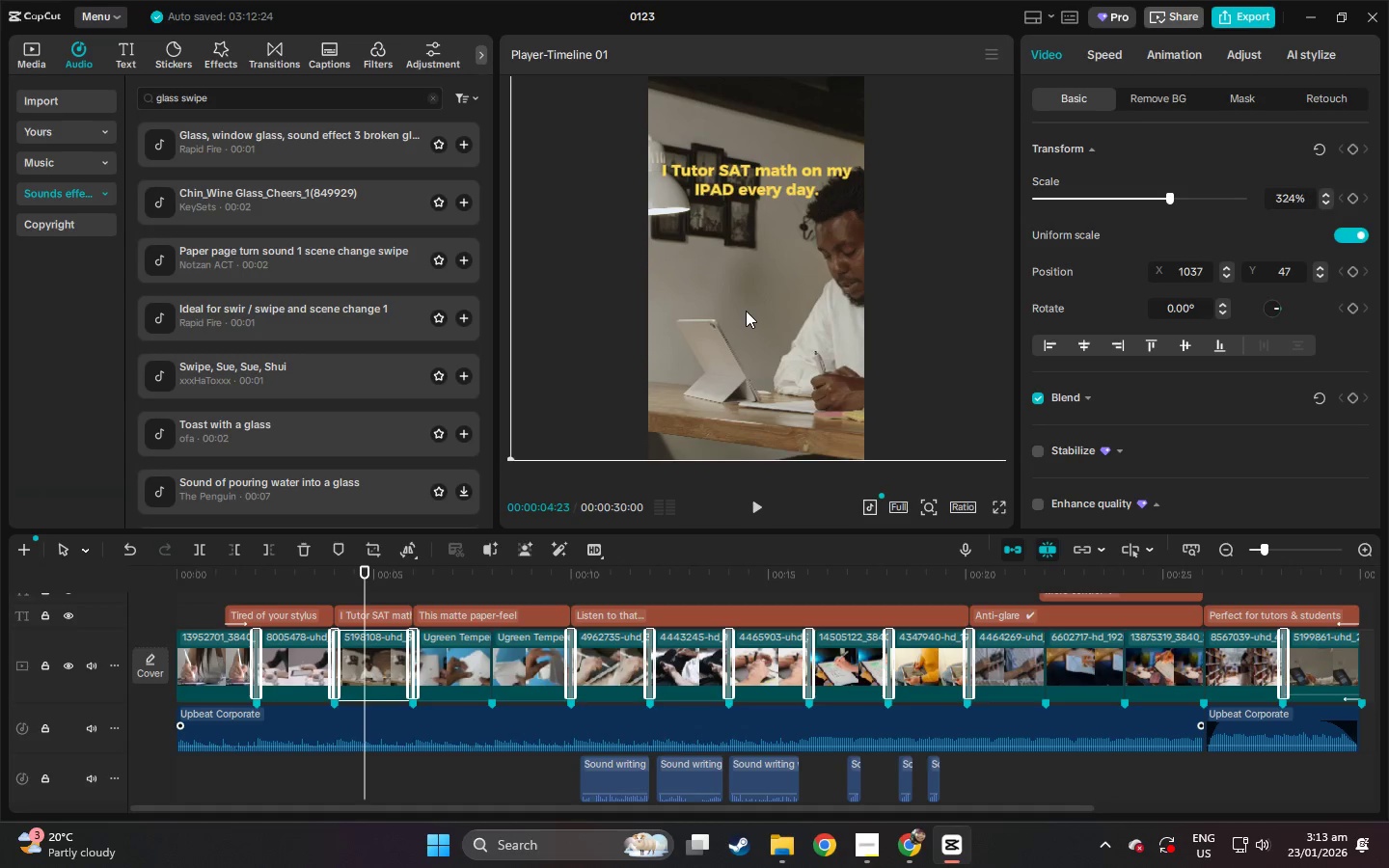 
left_click([746, 311])
 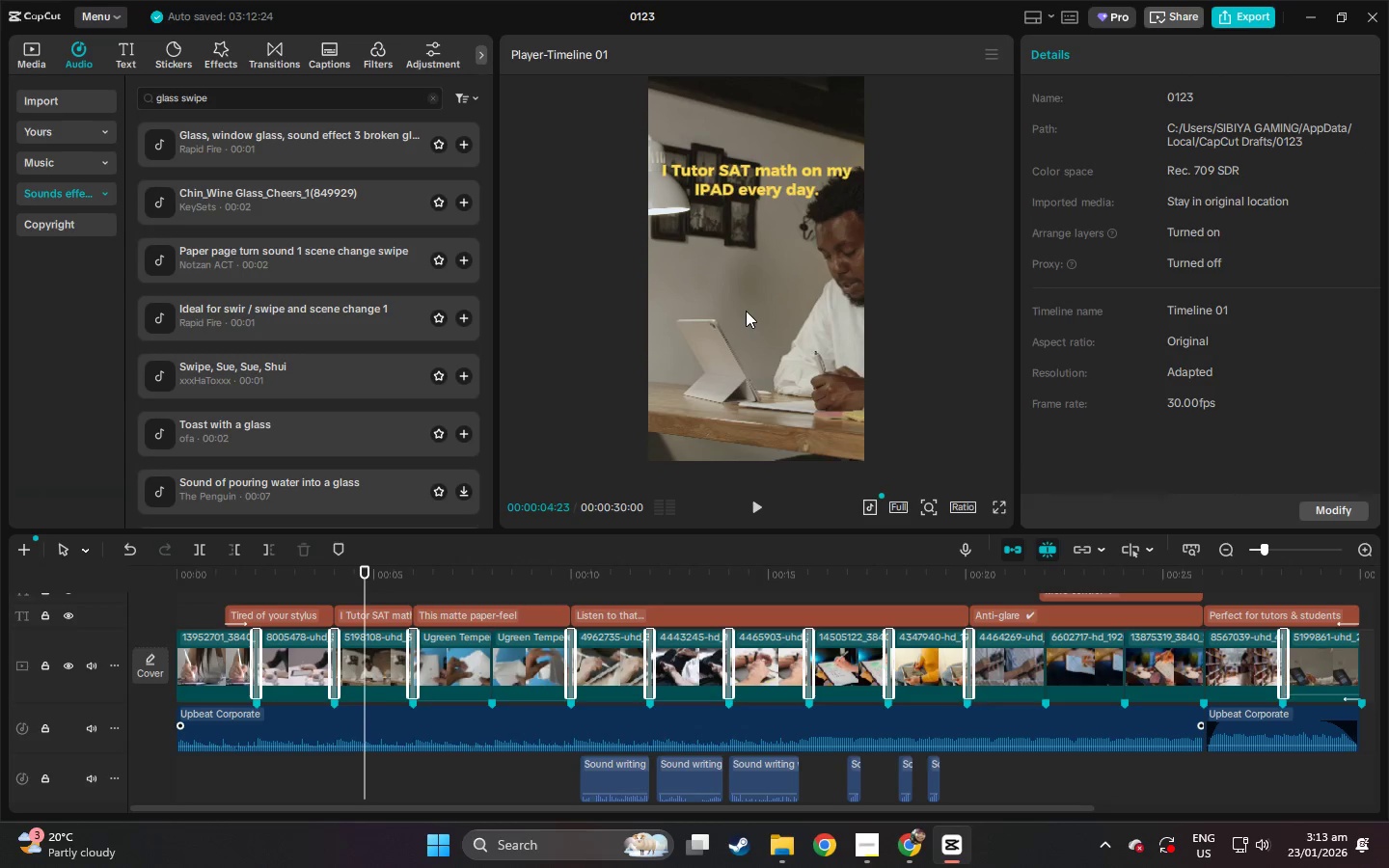 
left_click([835, 295])
 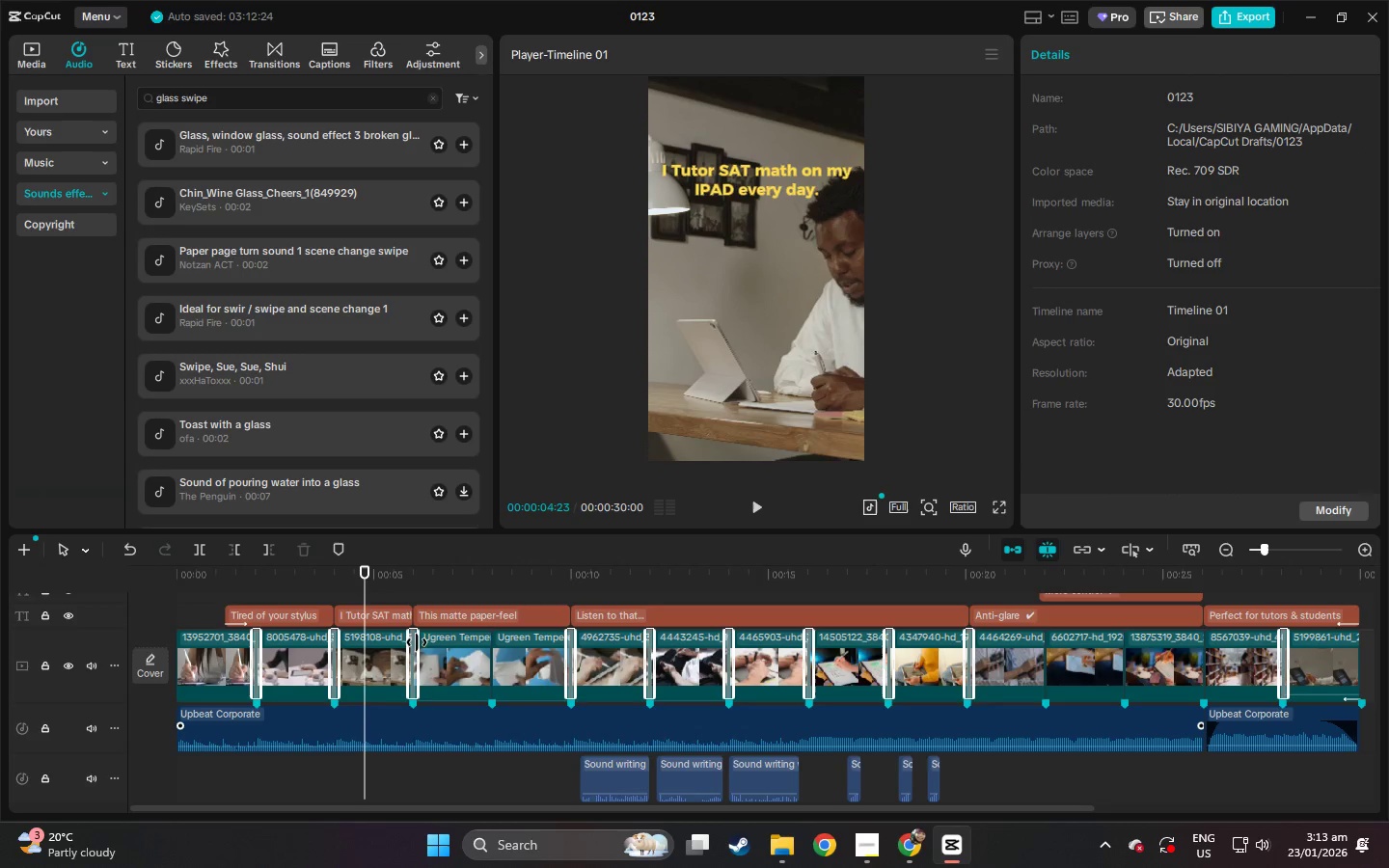 
left_click([359, 656])
 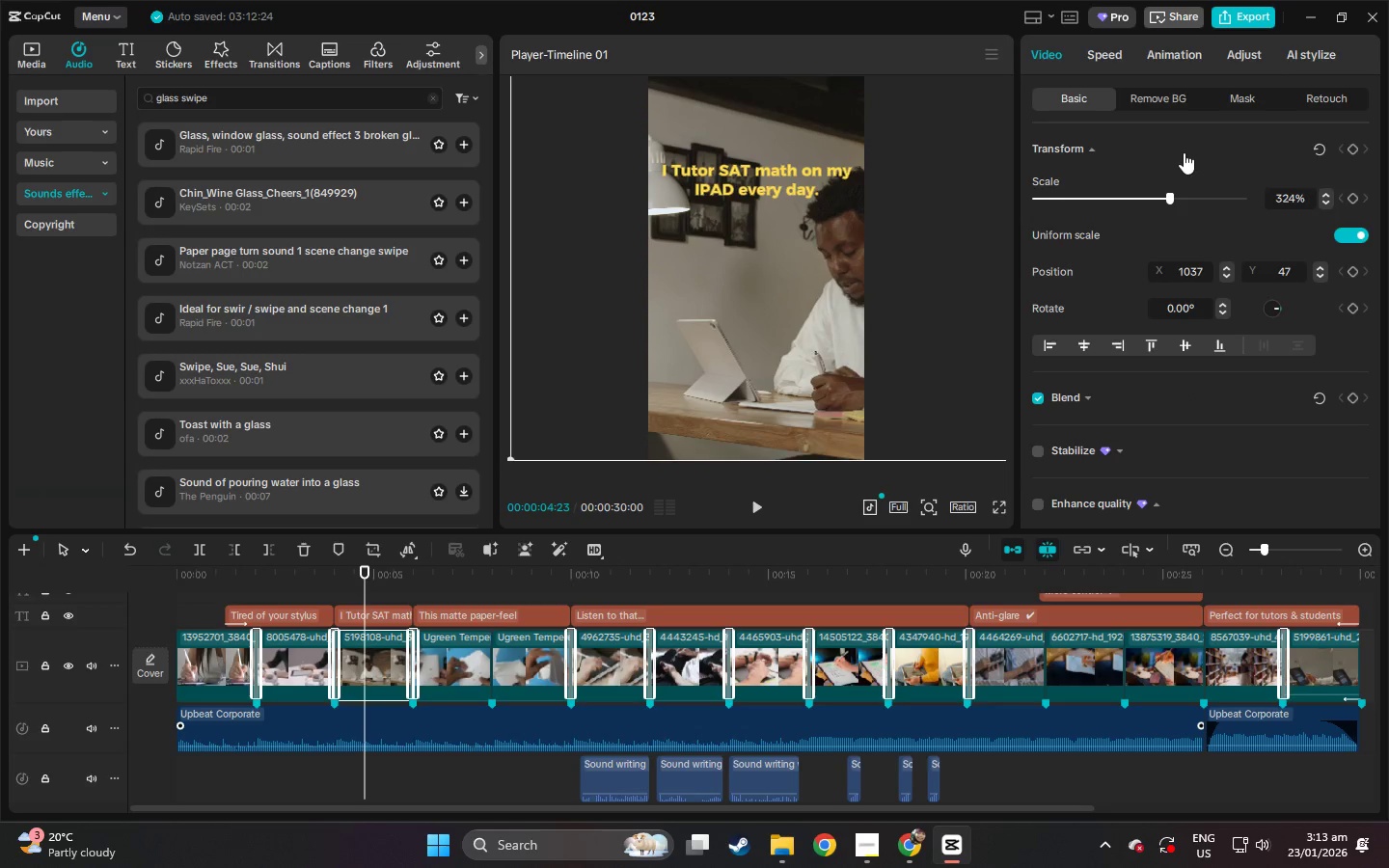 
scroll: coordinate [1188, 169], scroll_direction: up, amount: 4.0
 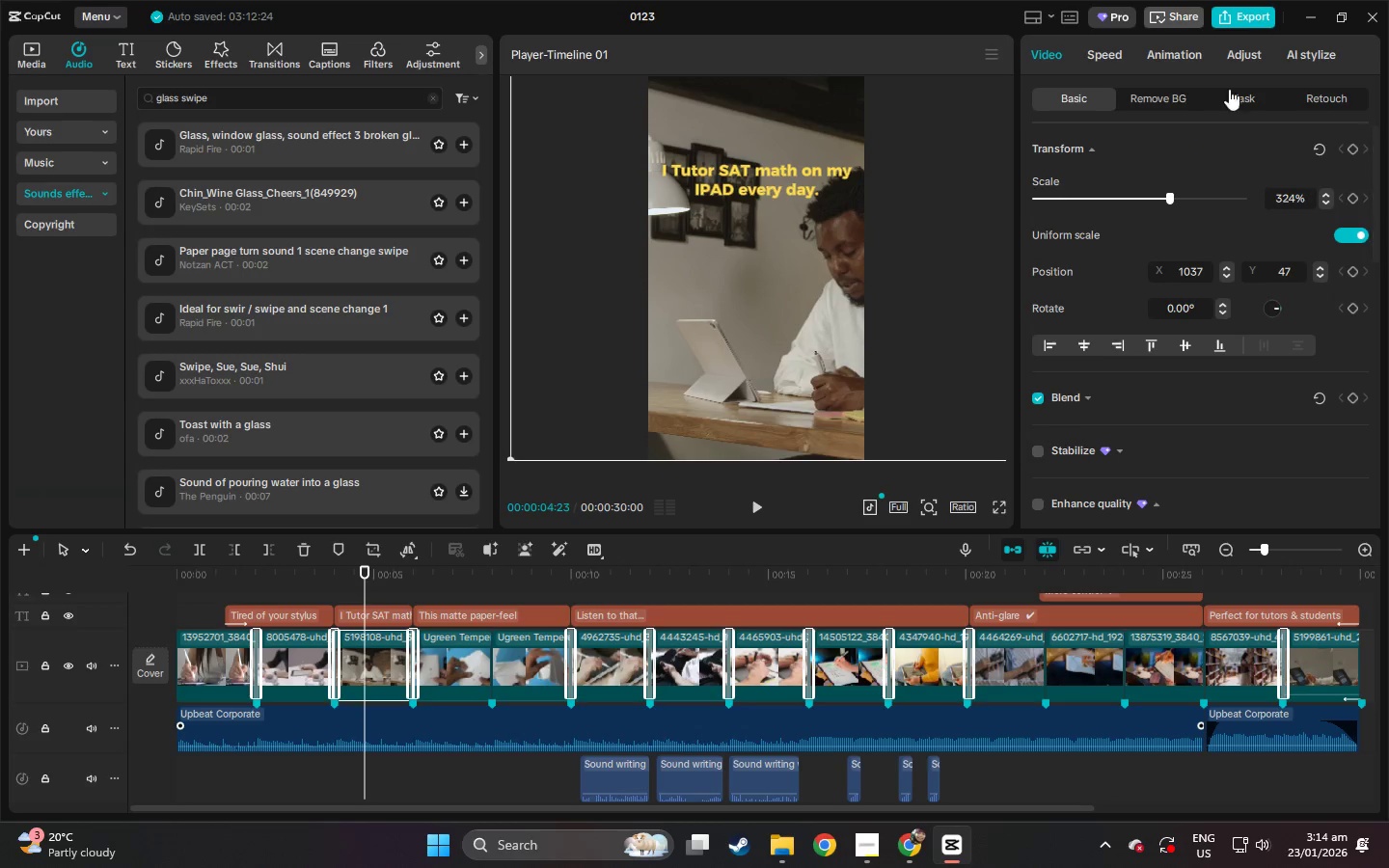 
mouse_move([1212, 60])
 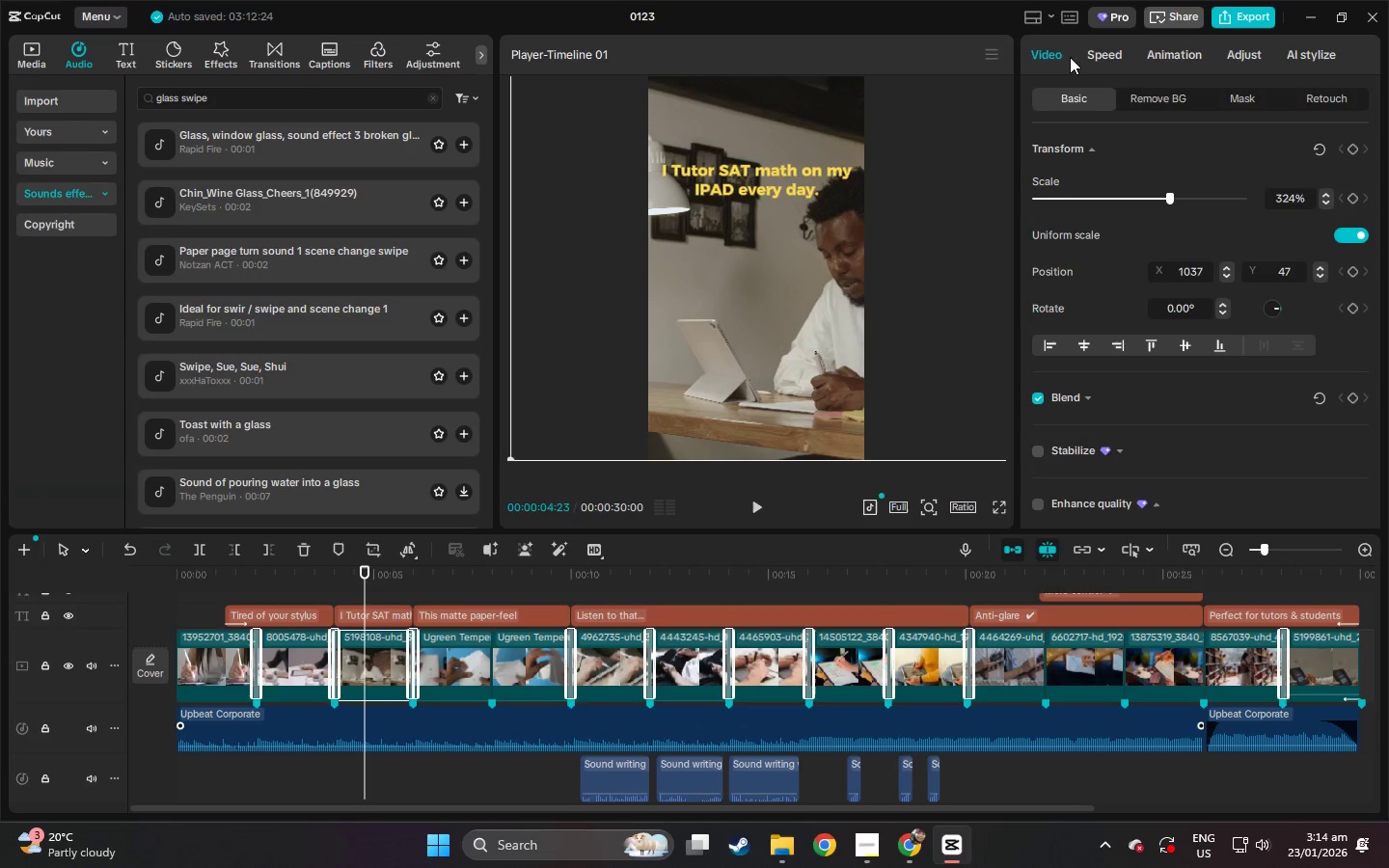 
scroll: coordinate [1187, 269], scroll_direction: up, amount: 4.0
 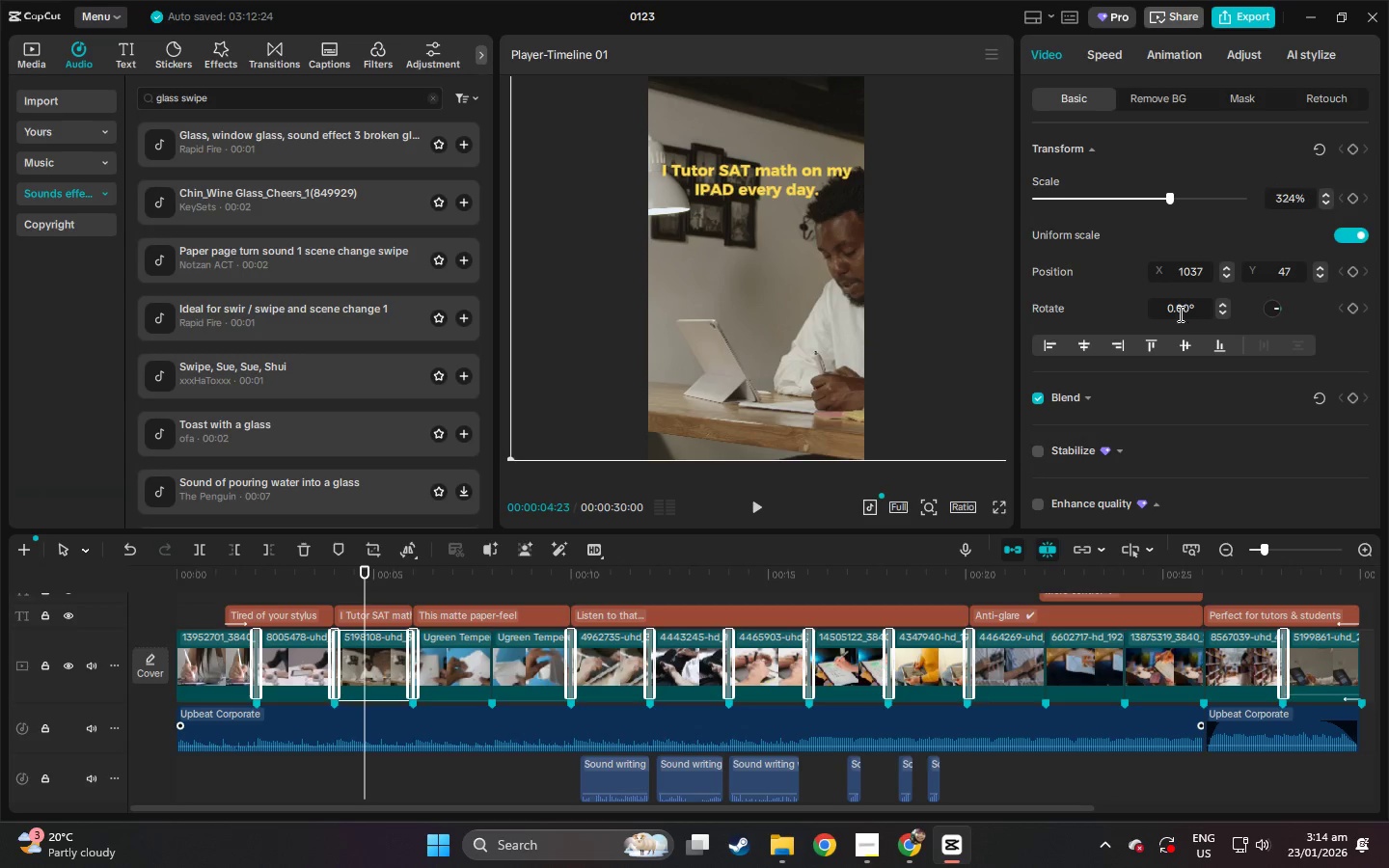 
mouse_move([377, 654])
 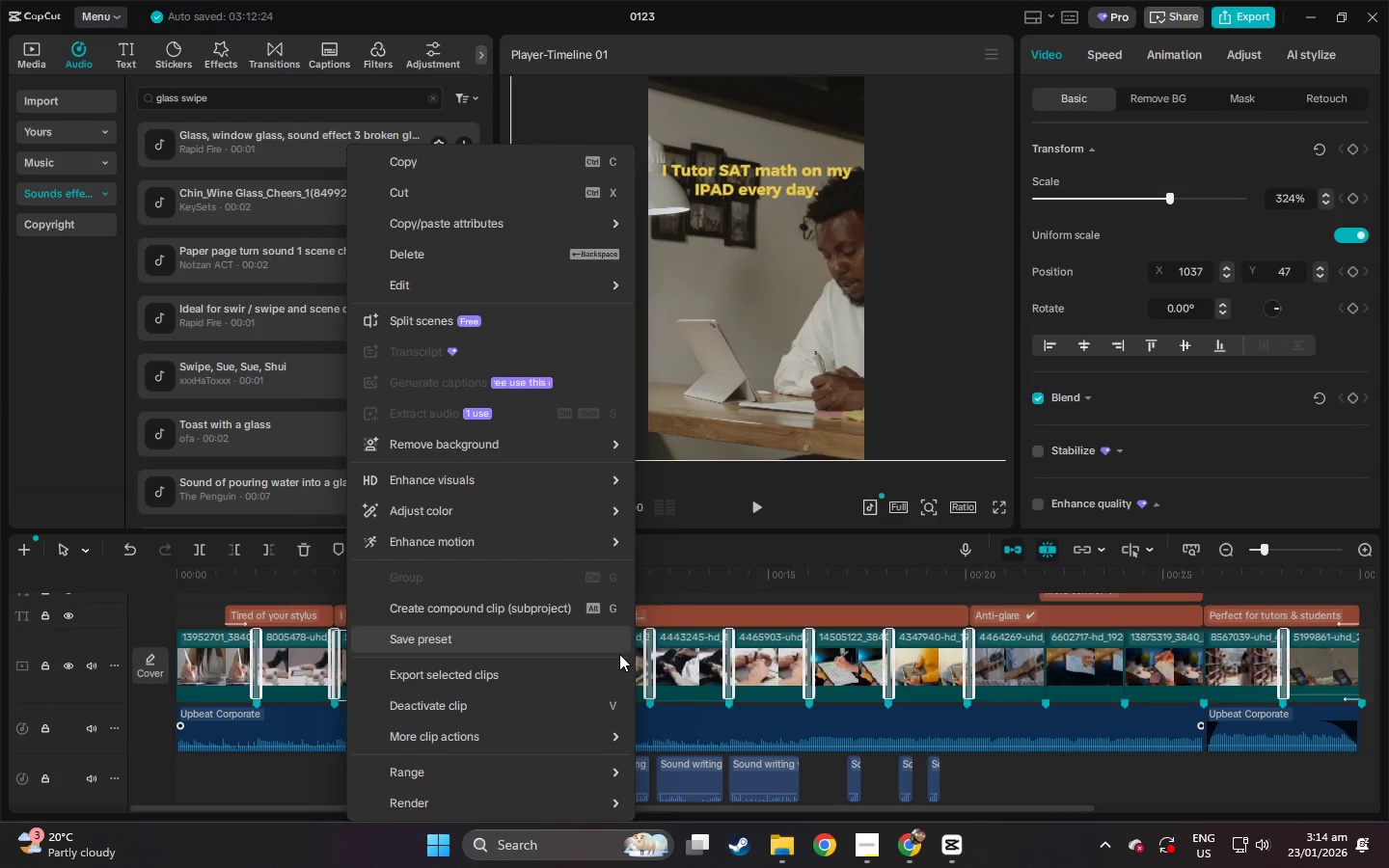 
left_click([705, 654])
 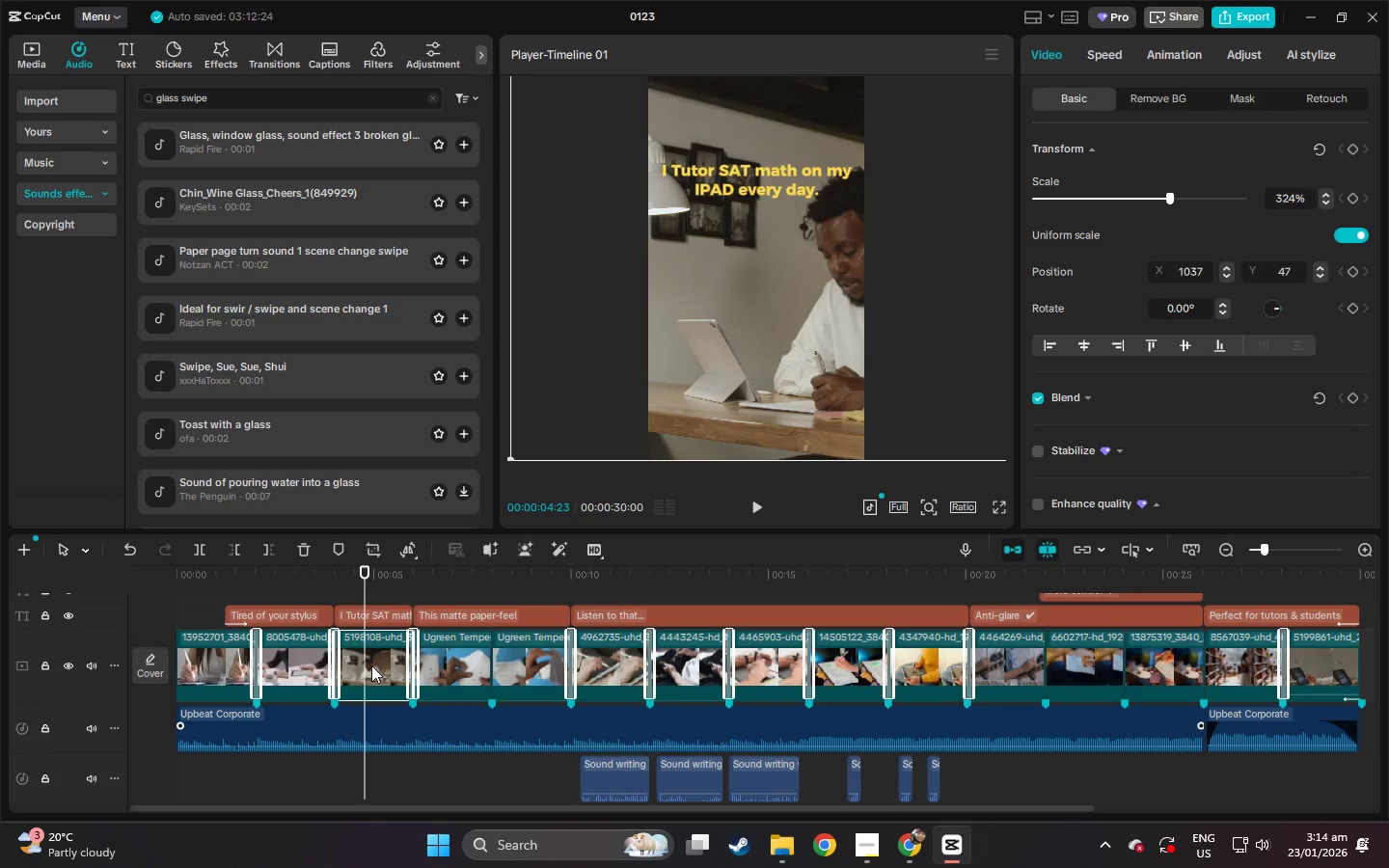 
left_click([374, 665])
 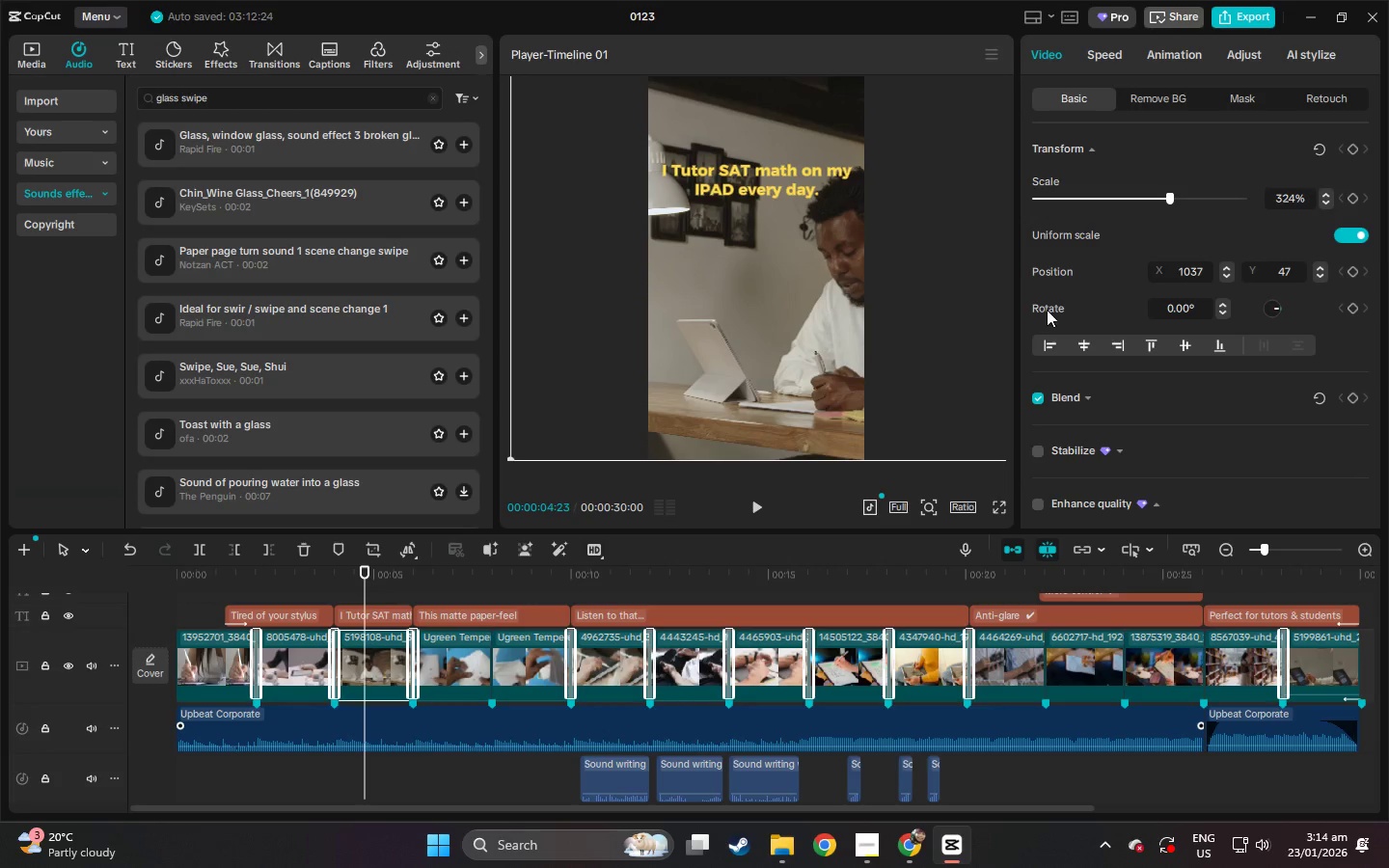 
scroll: coordinate [1163, 329], scroll_direction: down, amount: 23.0
 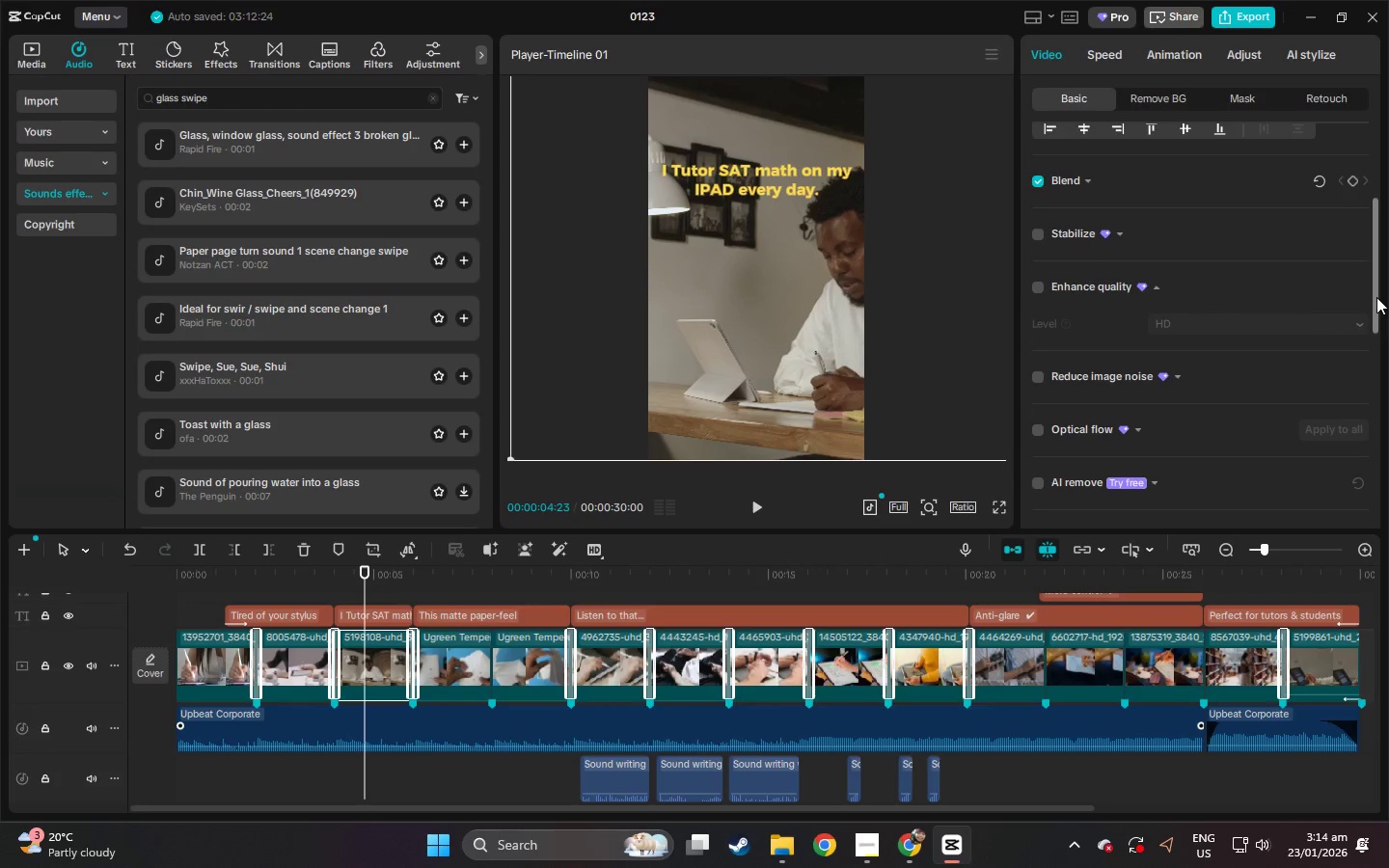 
left_click_drag(start_coordinate=[1376, 297], to_coordinate=[1388, 189])
 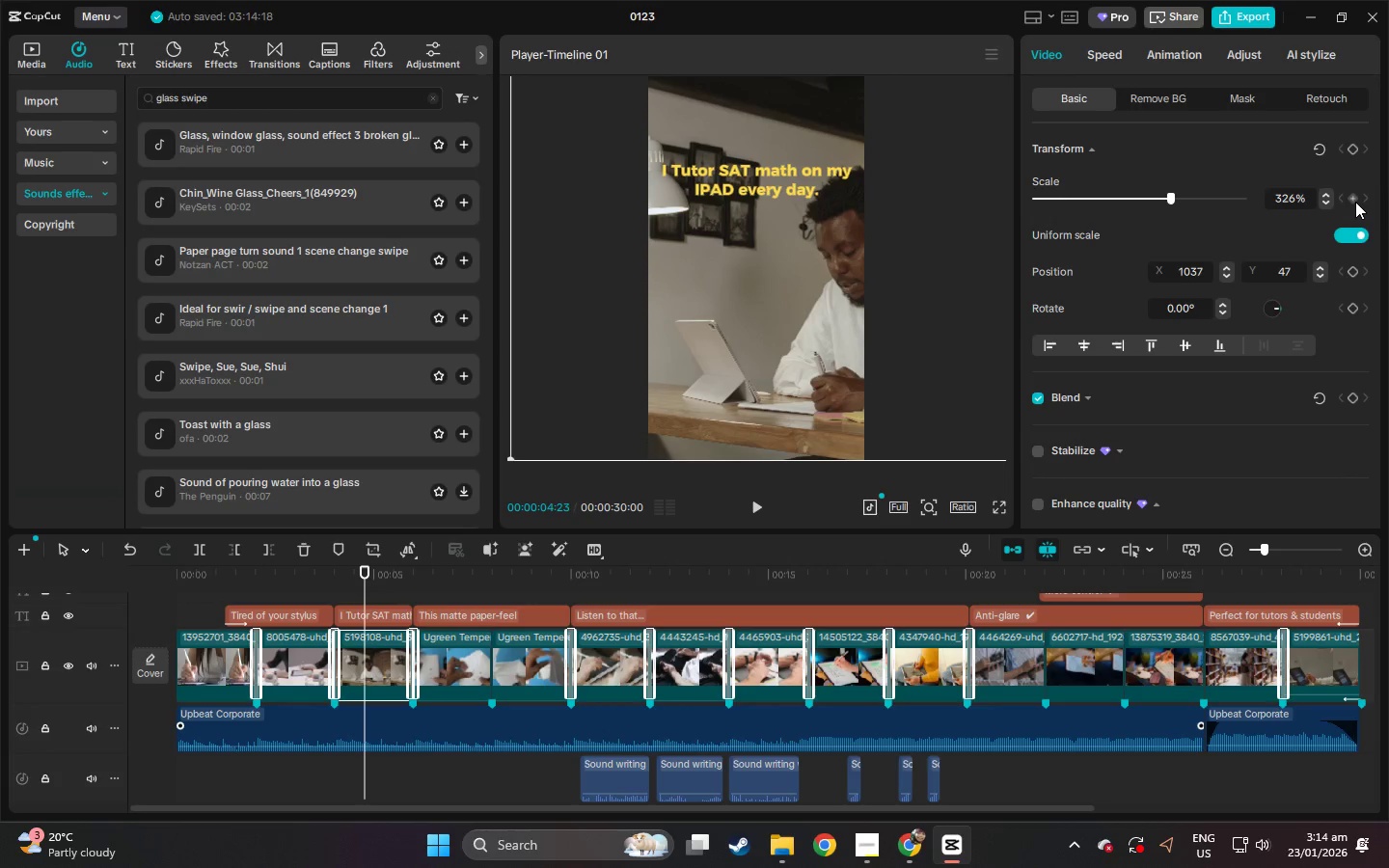 
left_click([1084, 146])
 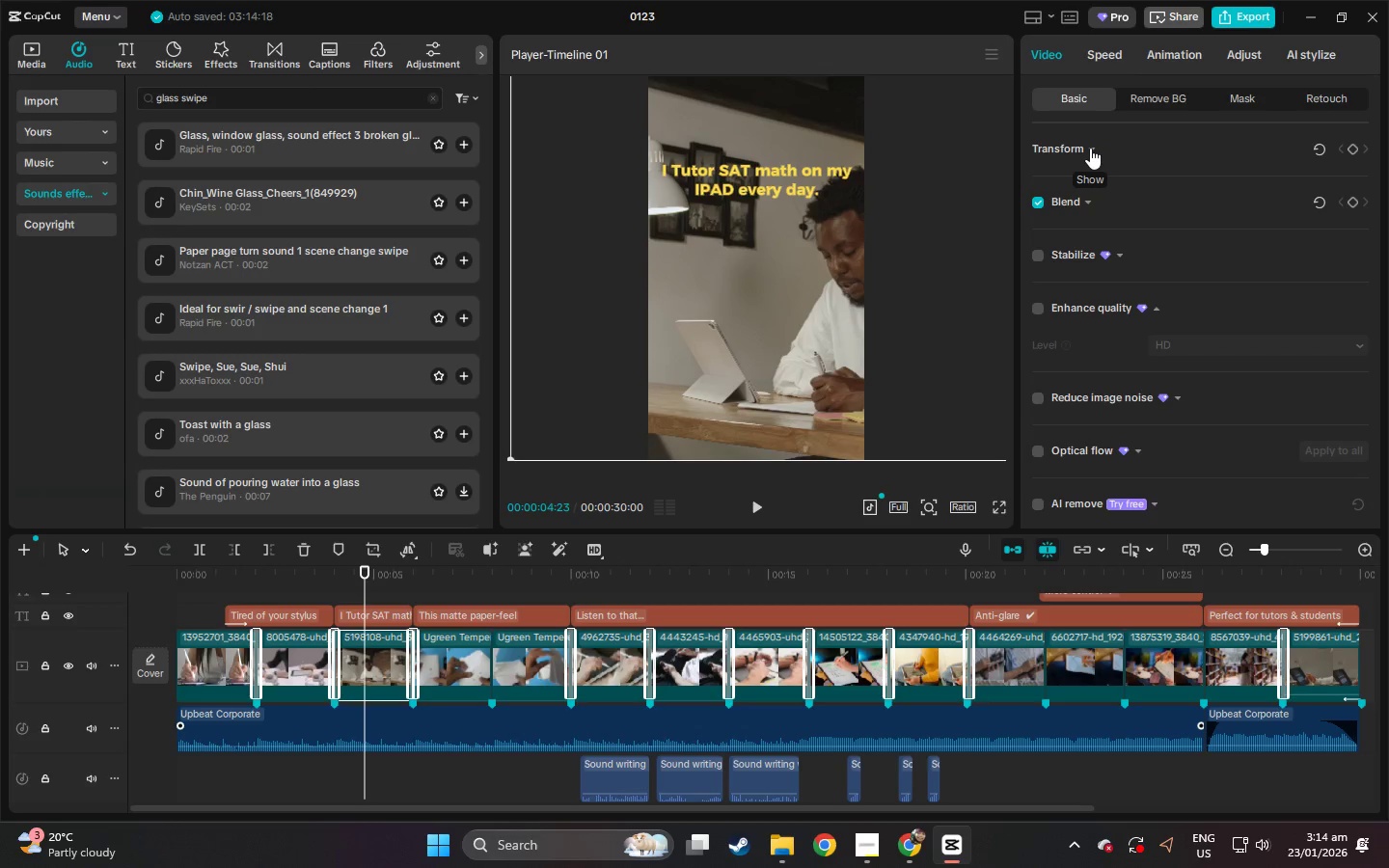 
left_click([1090, 148])
 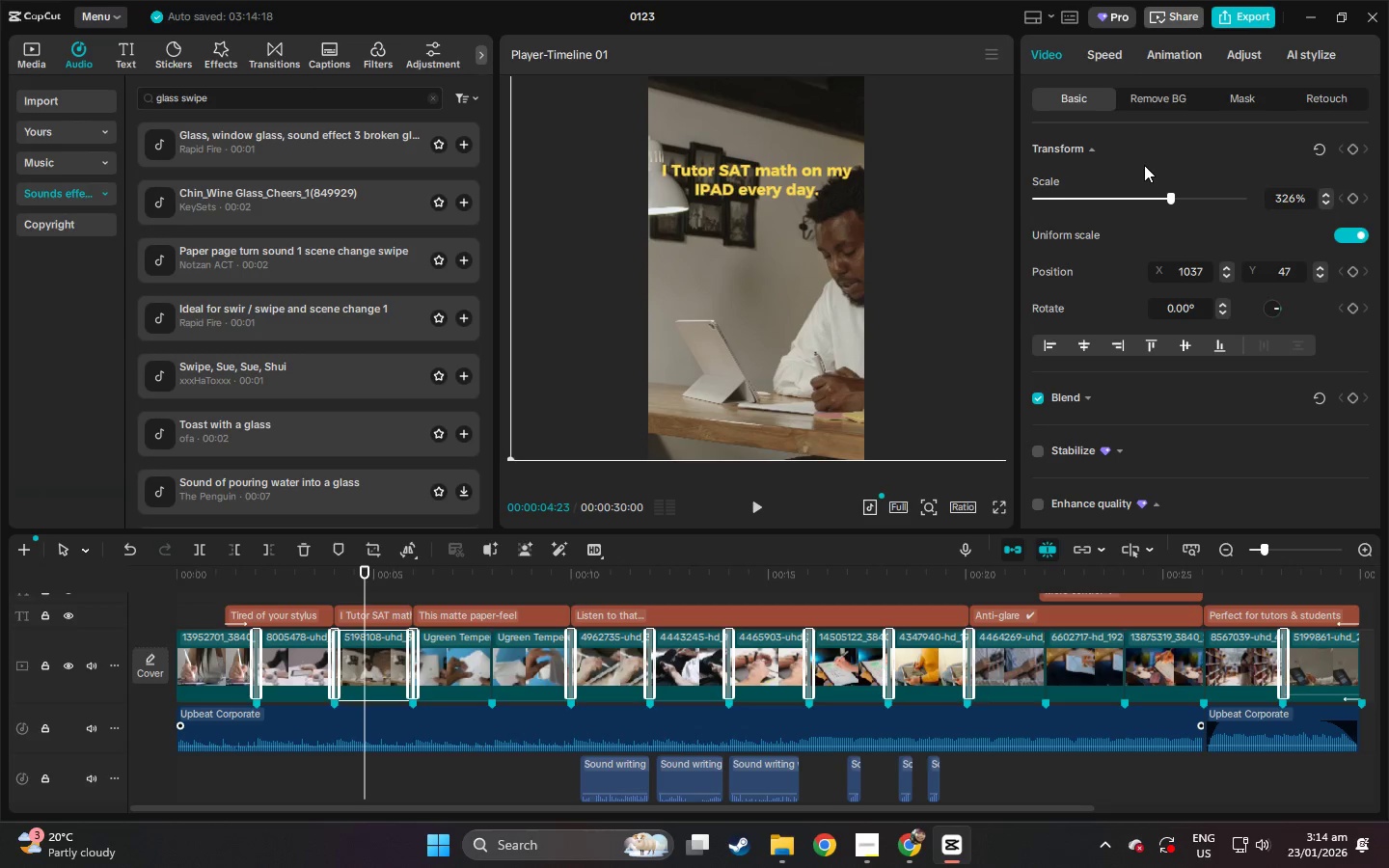 
left_click([1108, 61])
 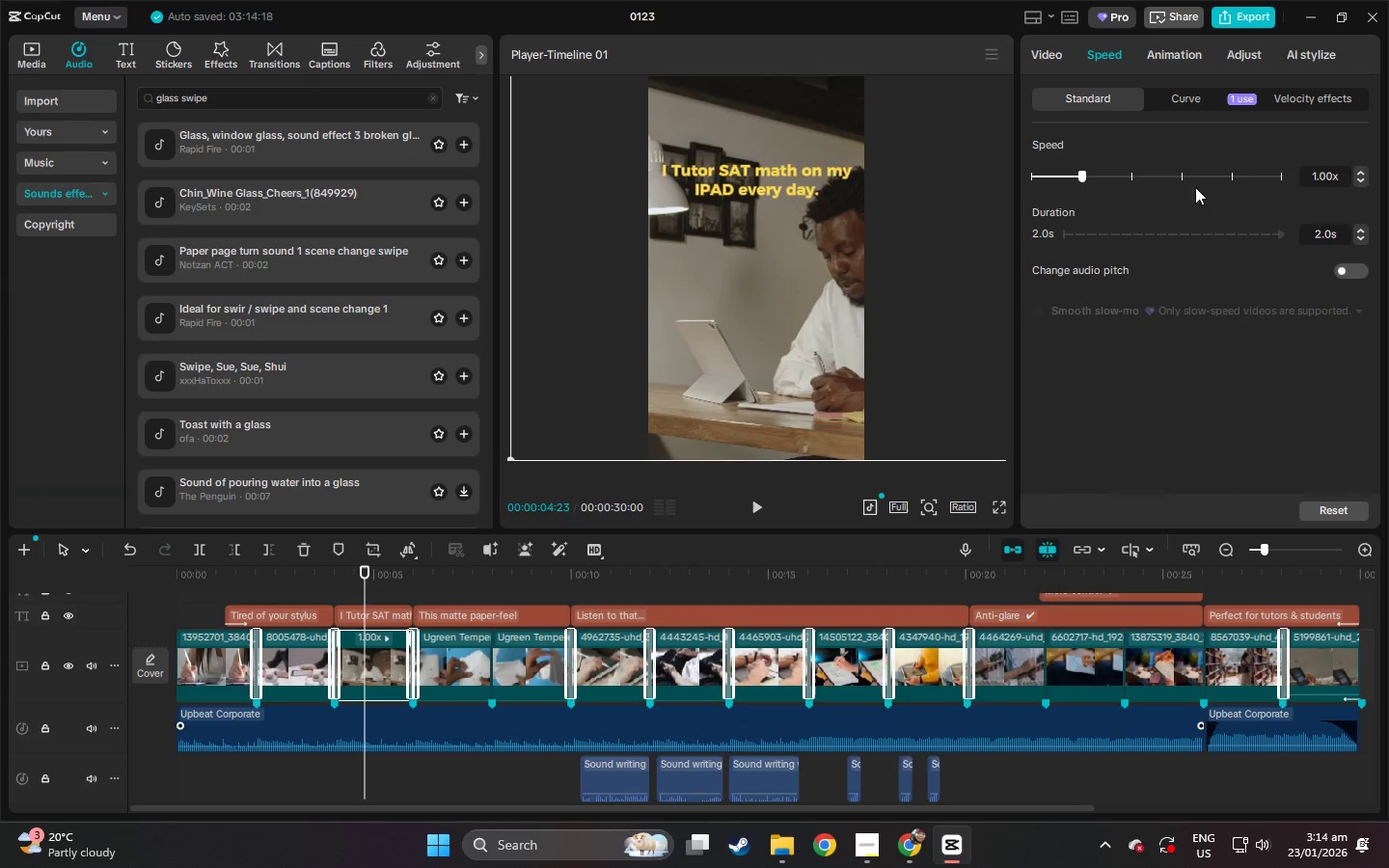 
left_click_drag(start_coordinate=[1127, 176], to_coordinate=[1151, 177])
 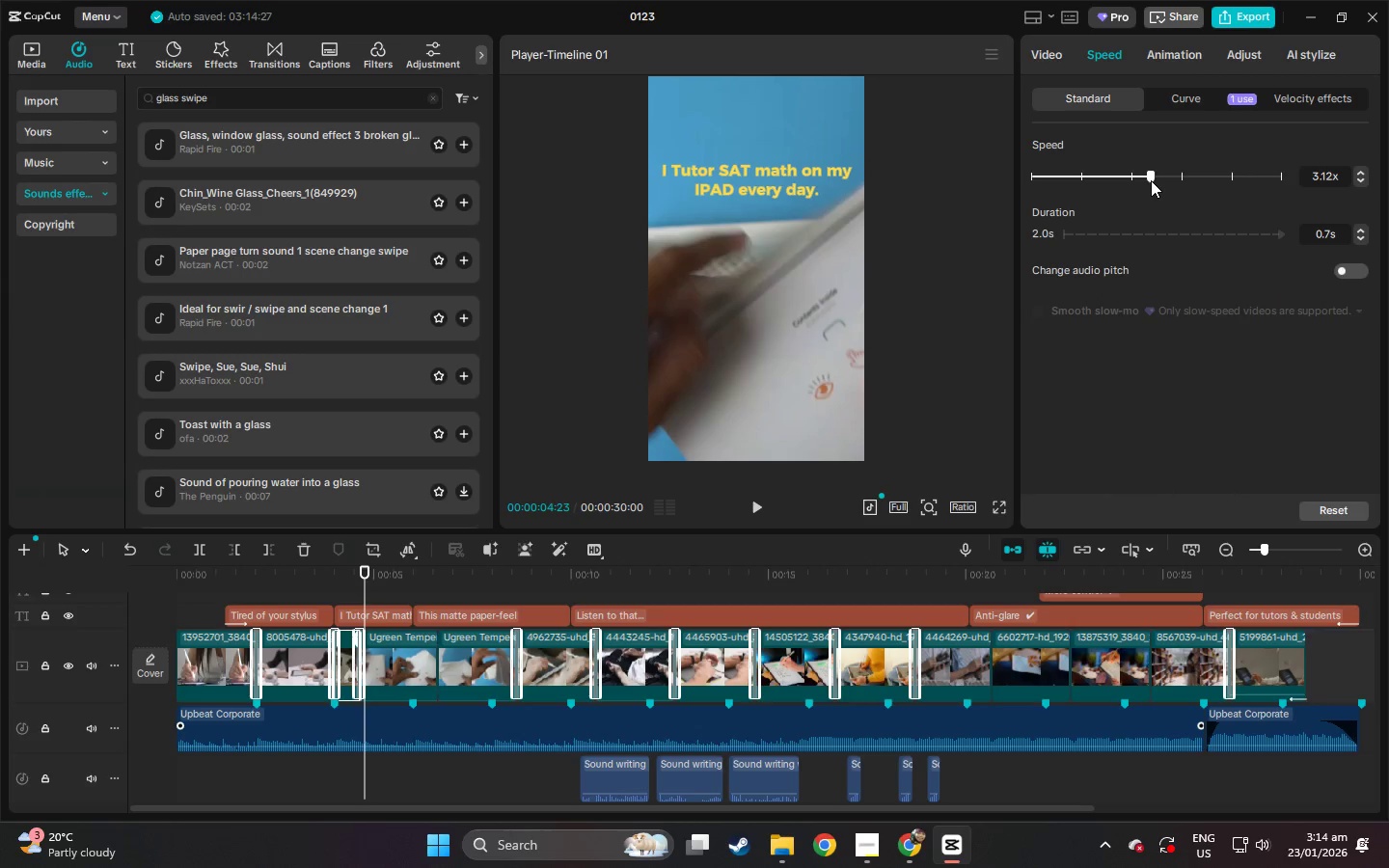 
key(Control+Z)
 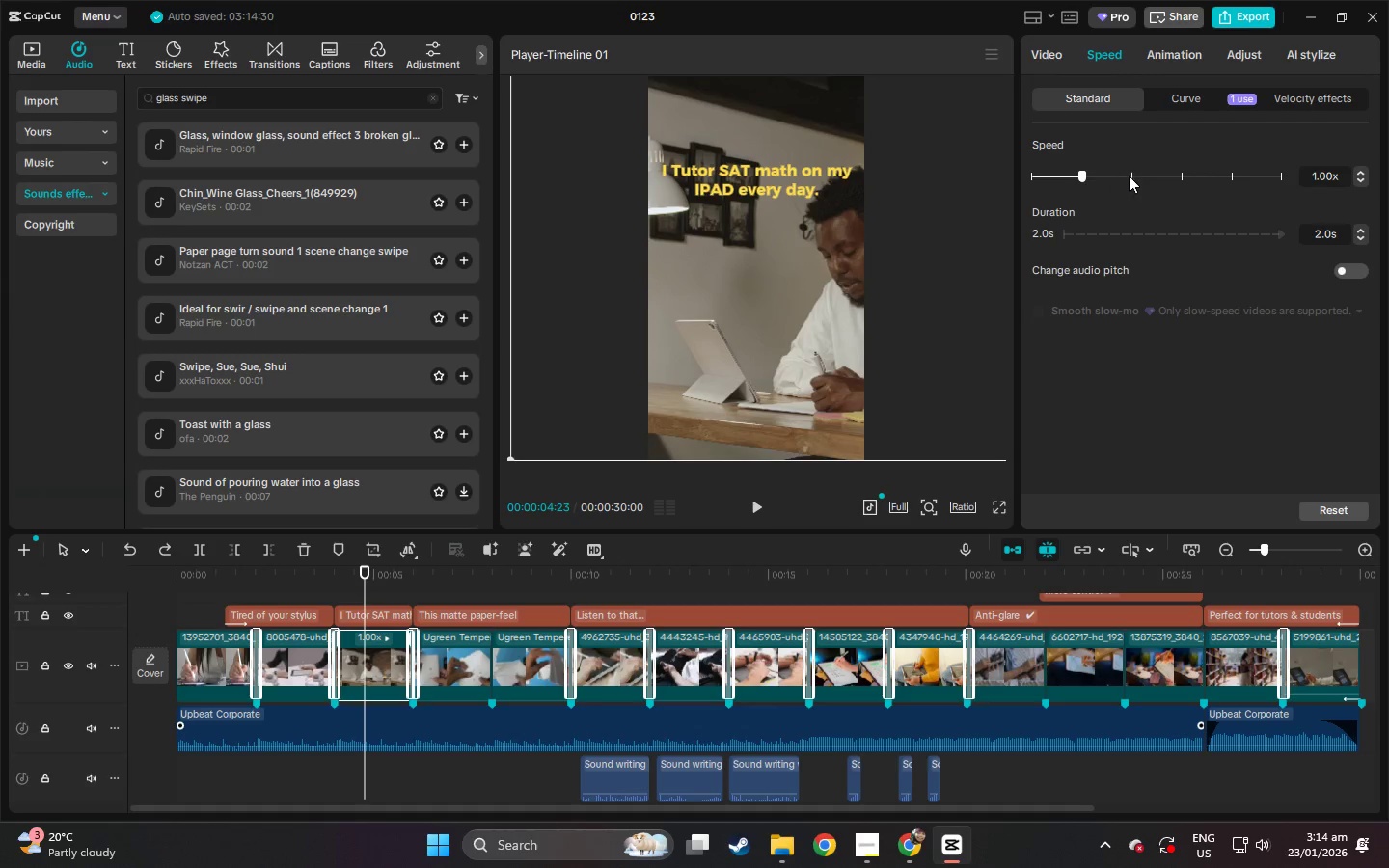 
left_click([1131, 176])
 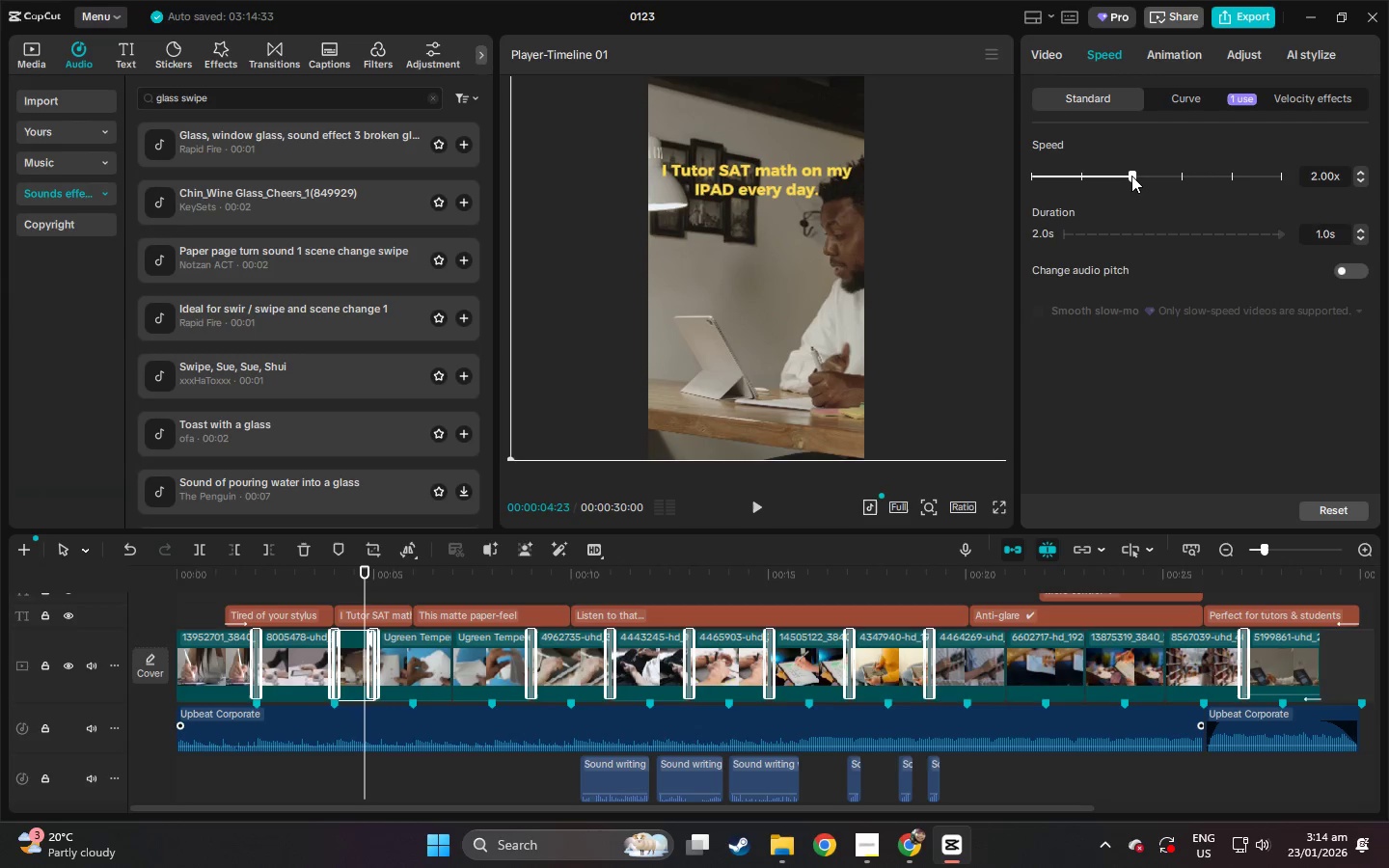 
left_click([1076, 174])
 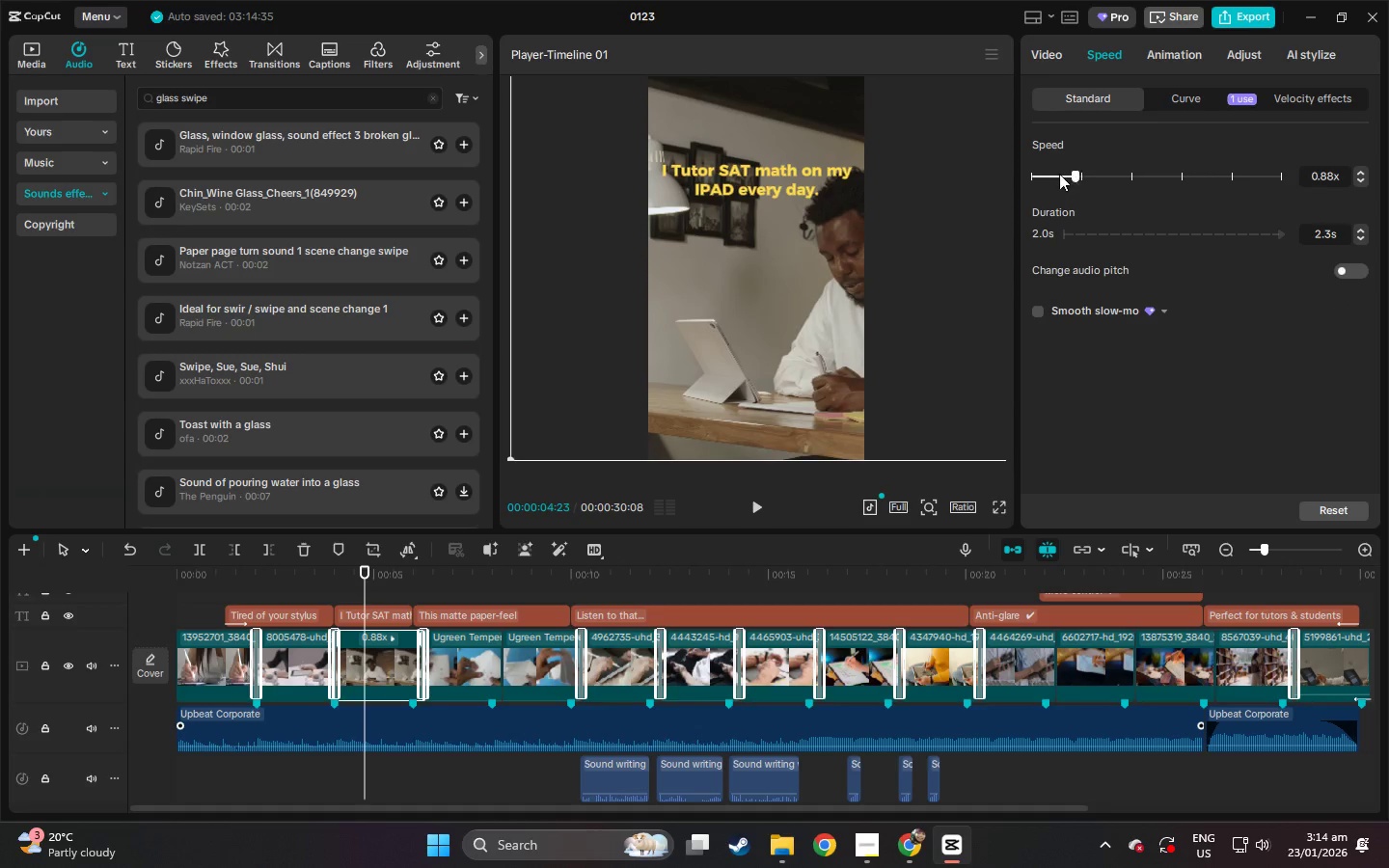 
left_click([1051, 174])
 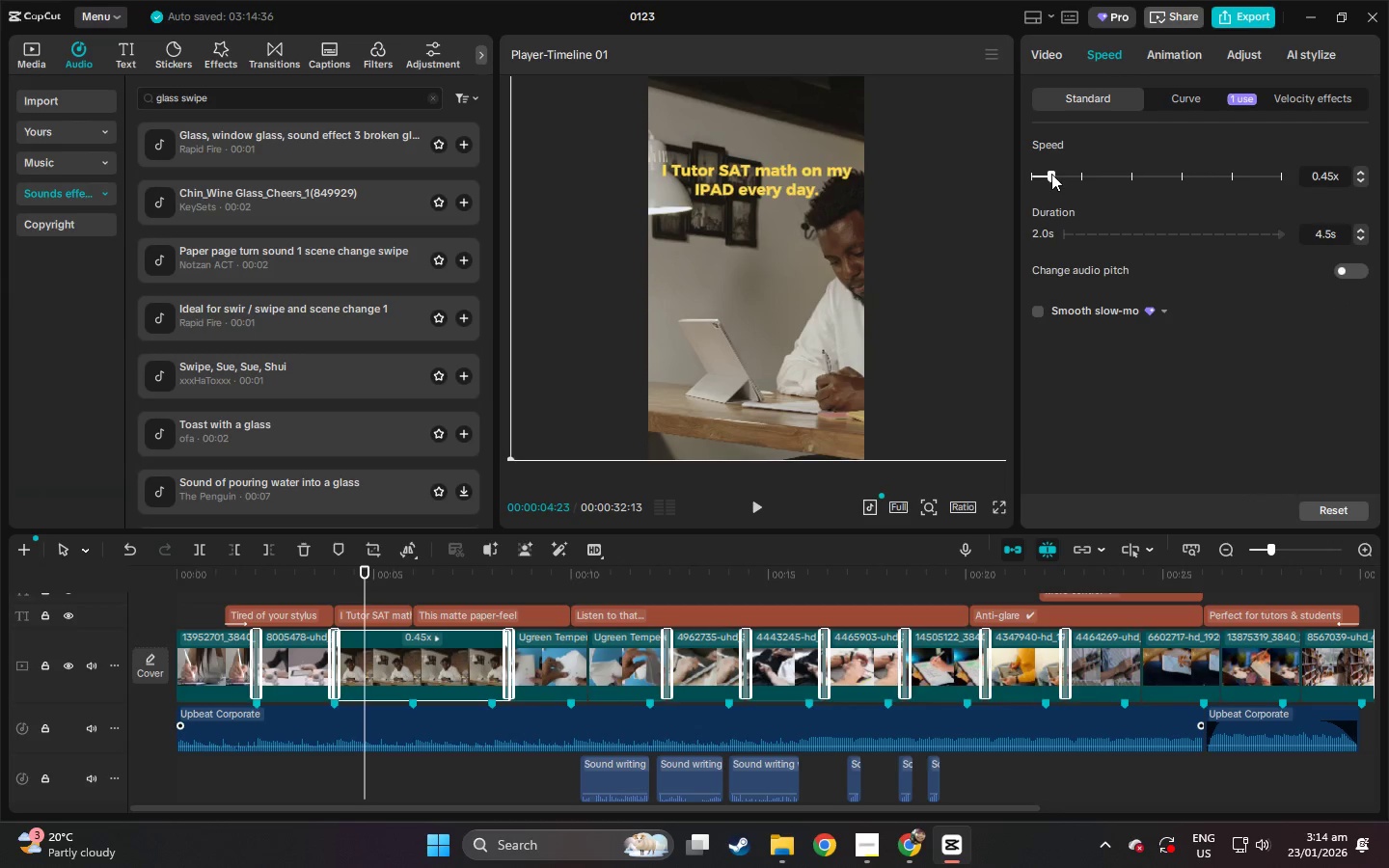 
key(Control+Z)
 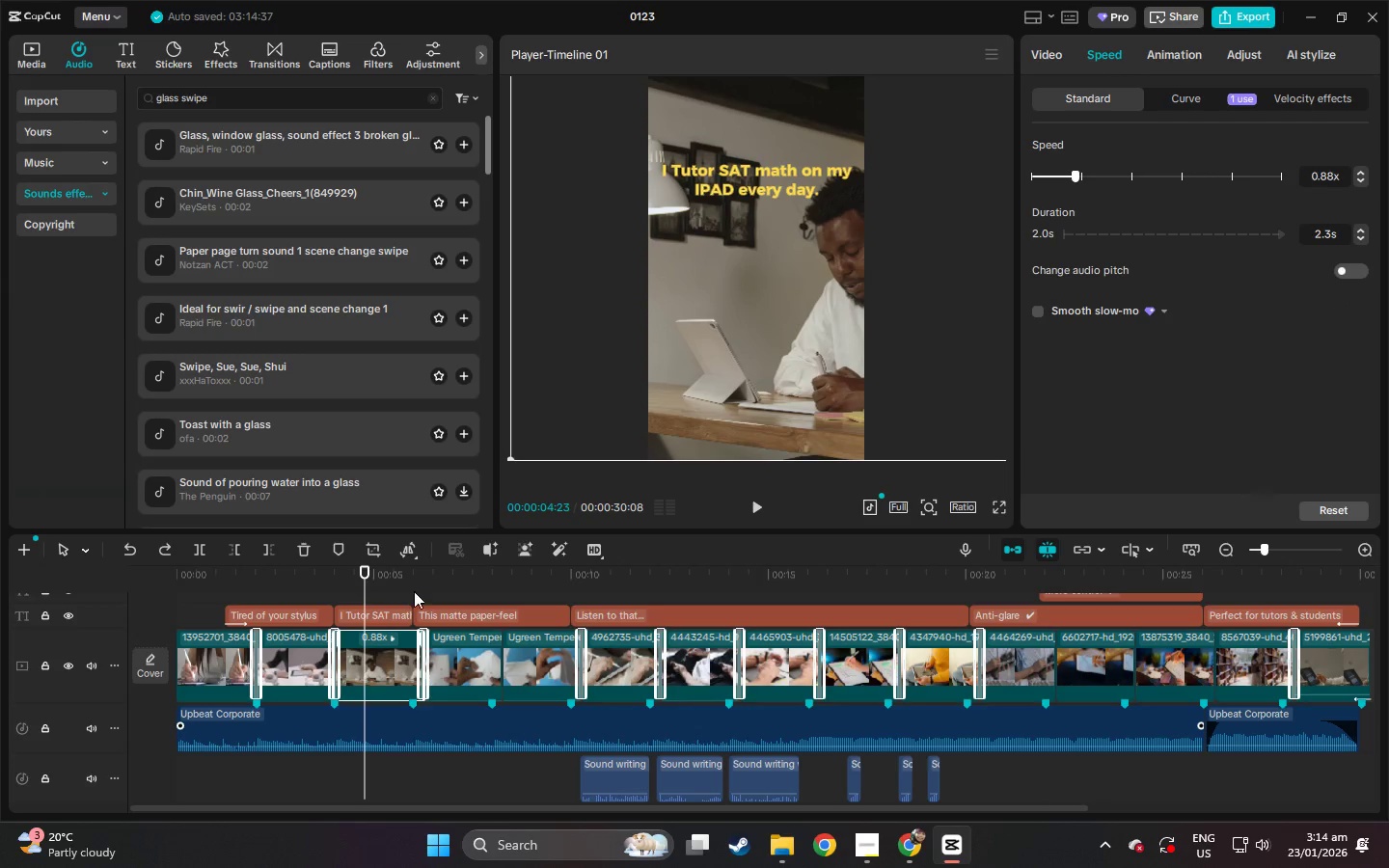 
key(Control+ControlLeft)
 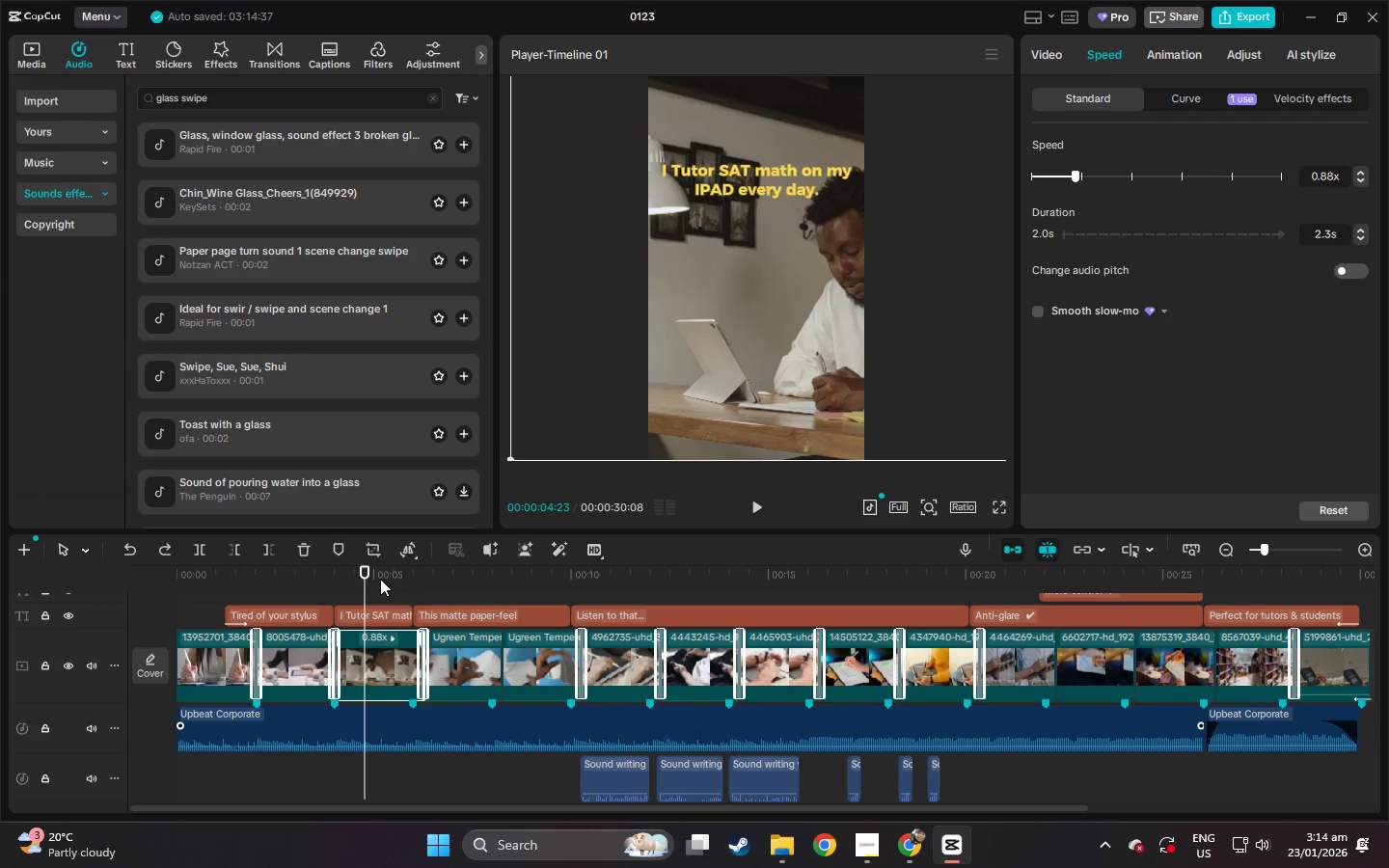 
key(Control+Z)
 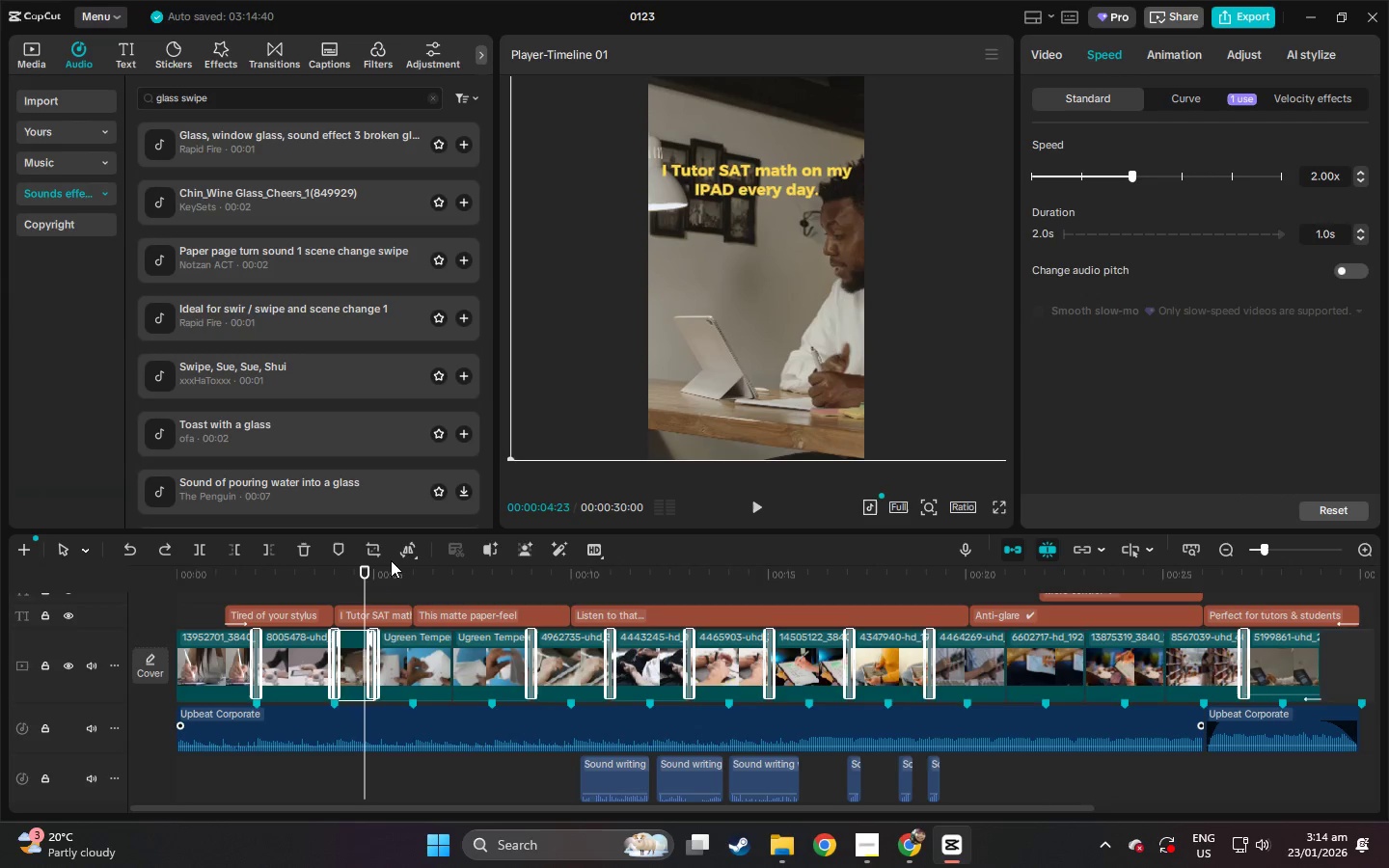 
key(Control+ControlLeft)
 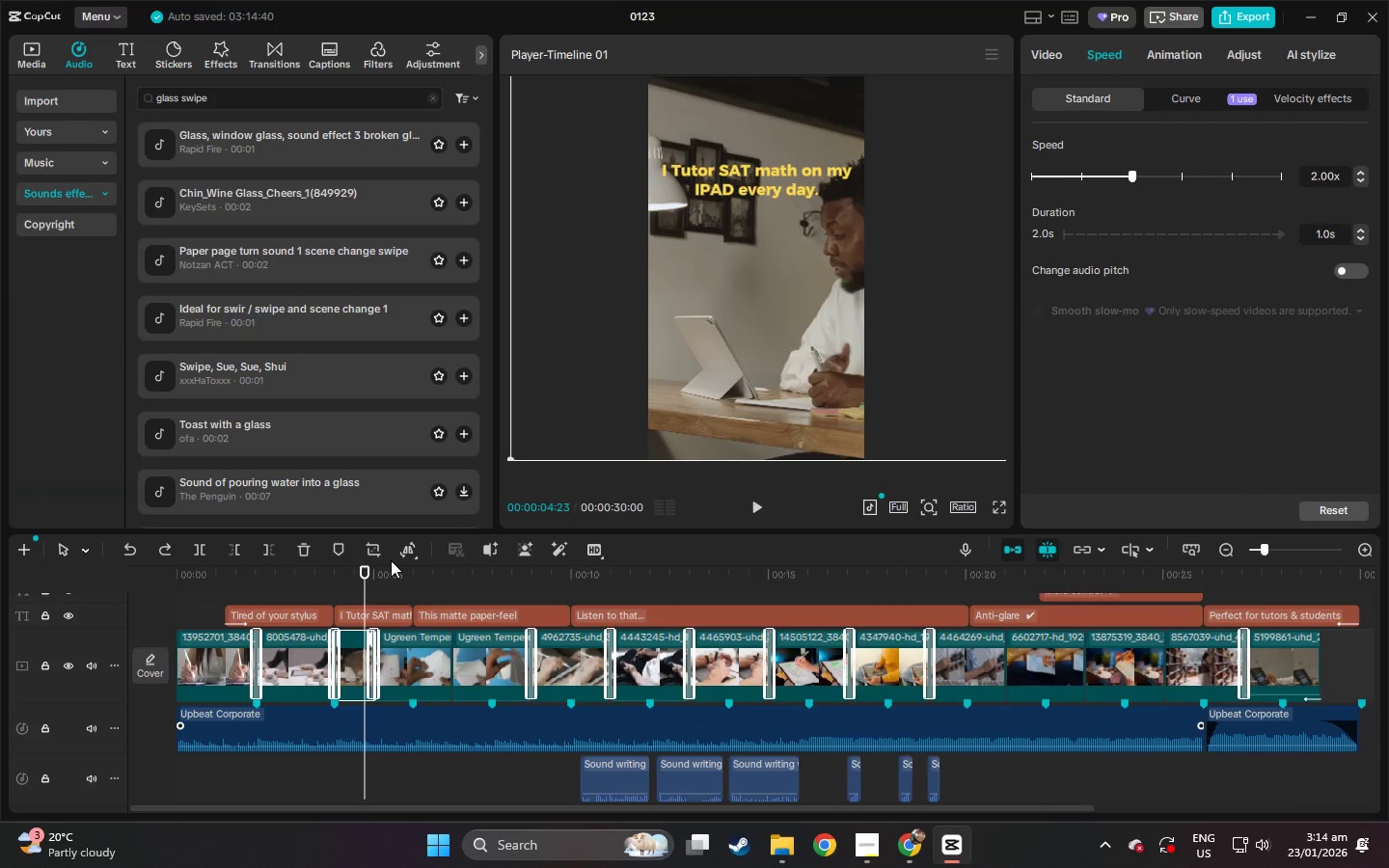 
key(Control+Z)
 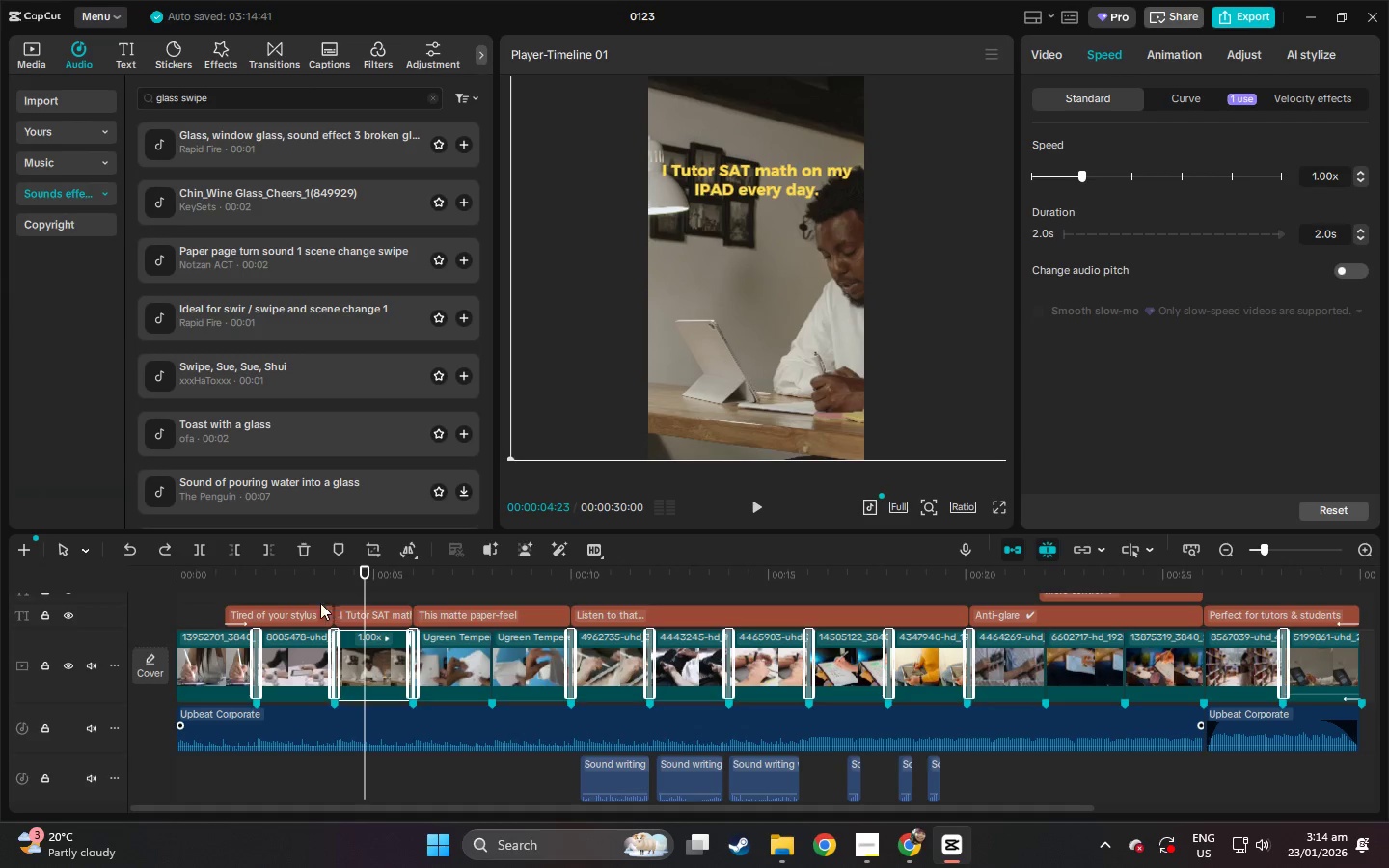 
key(Space)
 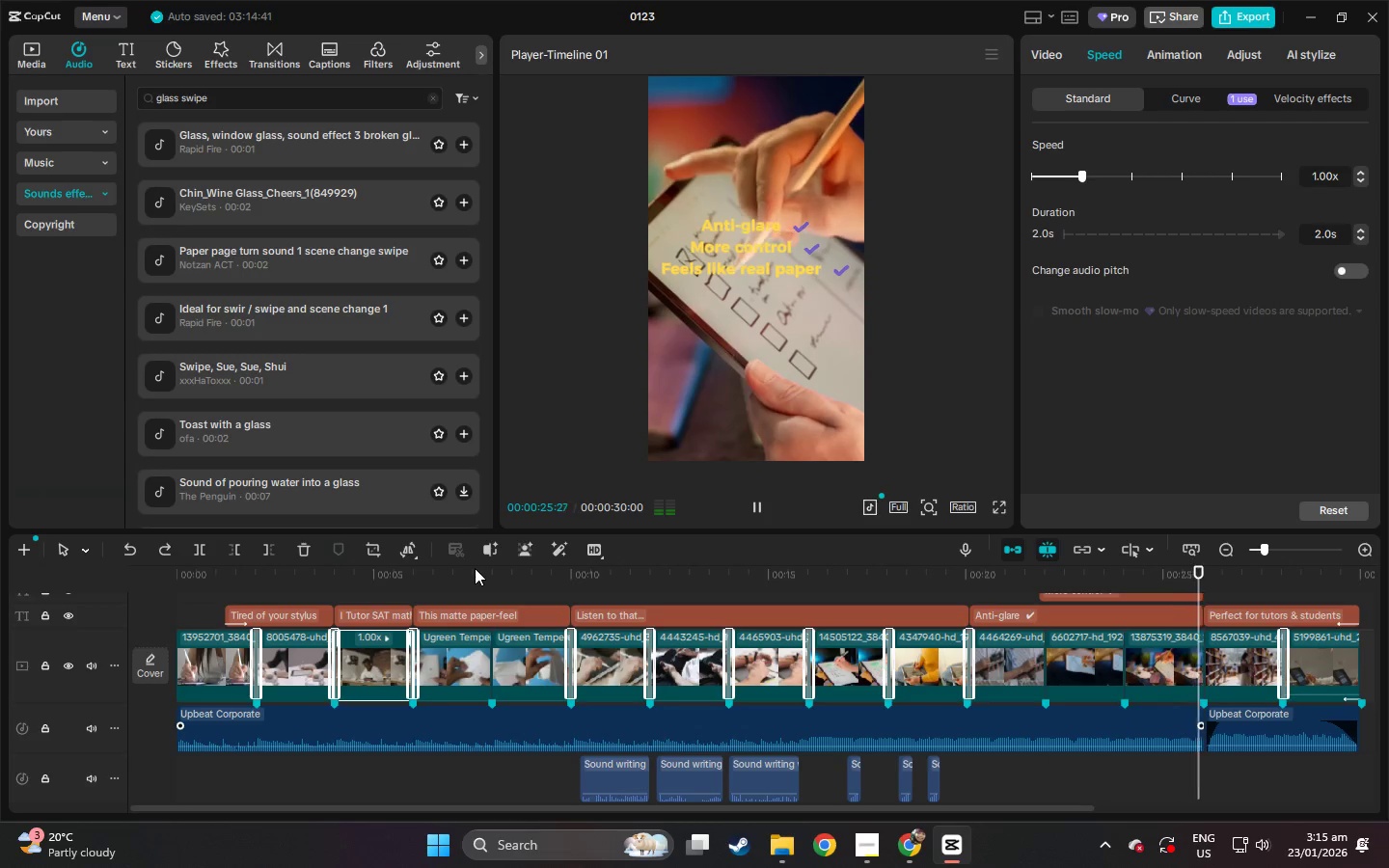 
wait(27.73)
 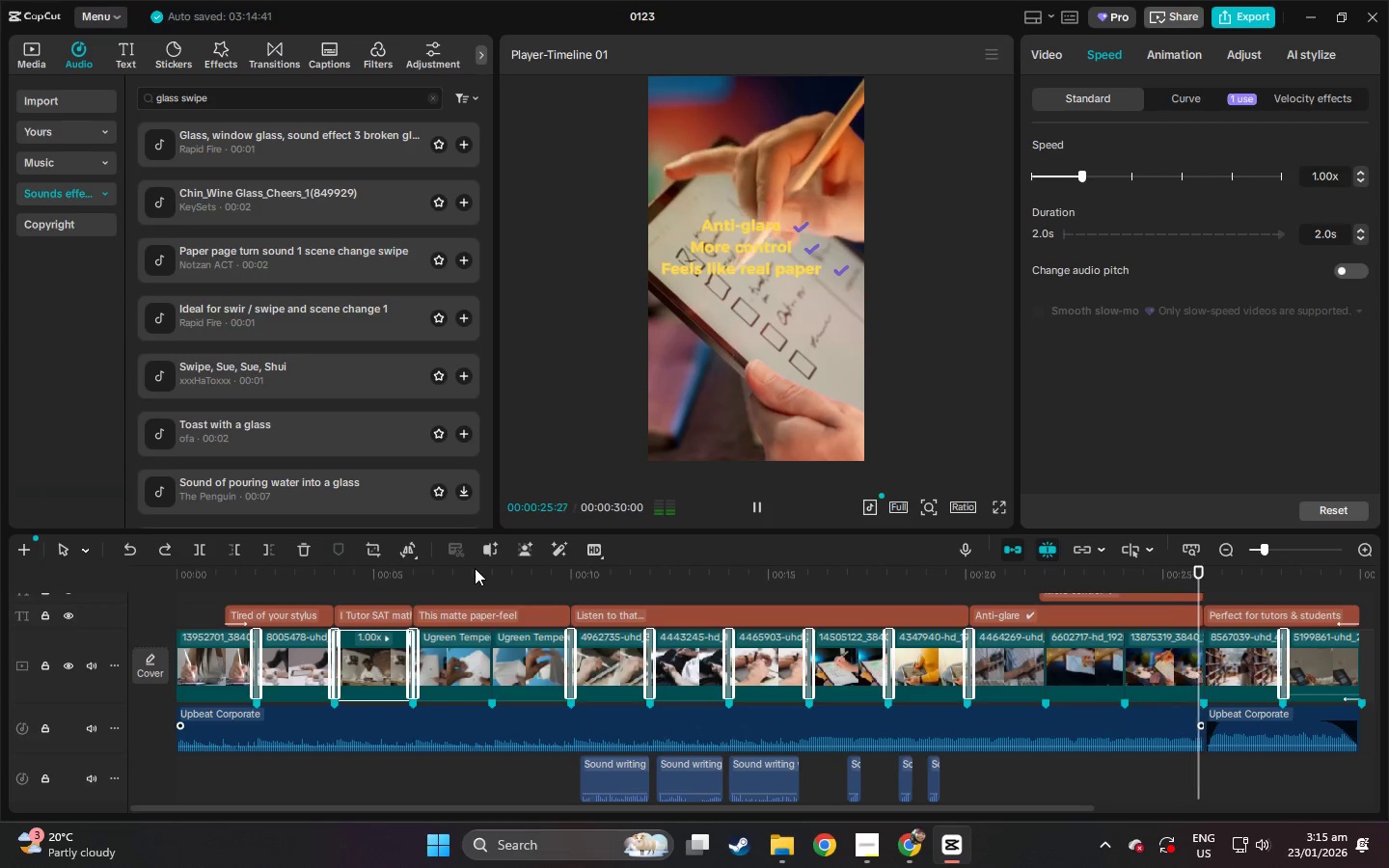 
left_click_drag(start_coordinate=[255, 578], to_coordinate=[41, 590])
 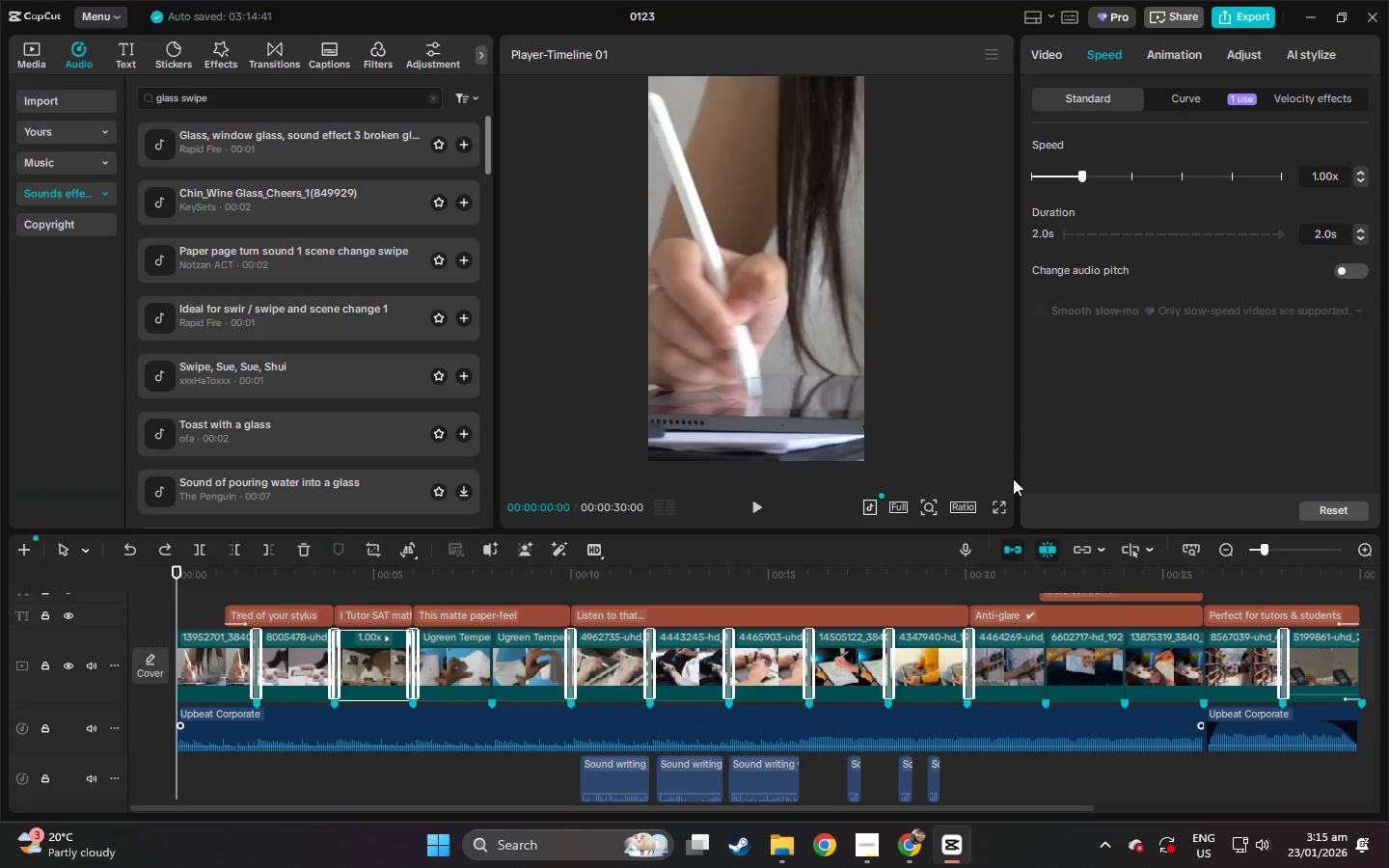 
left_click([995, 510])
 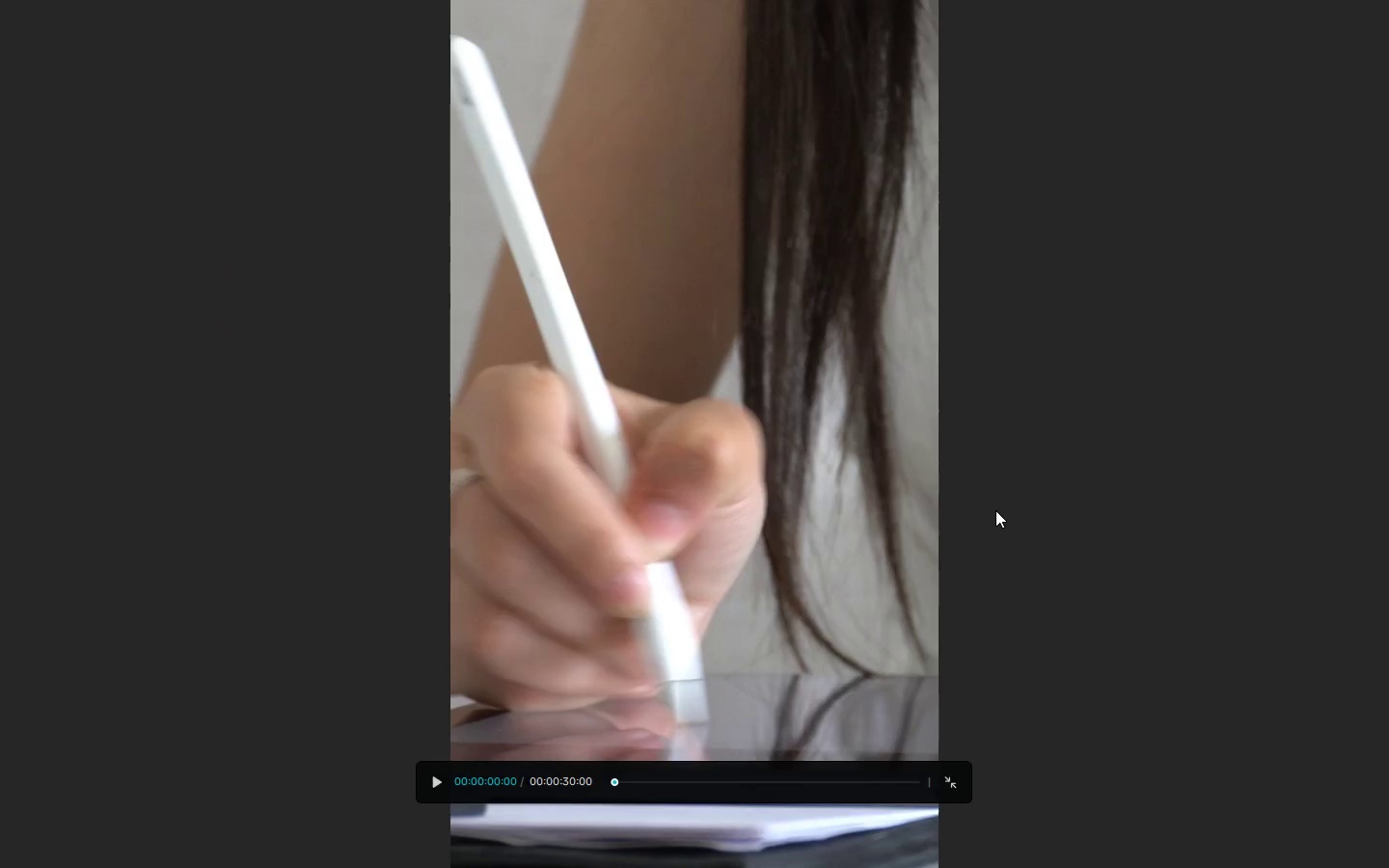 
key(Space)
 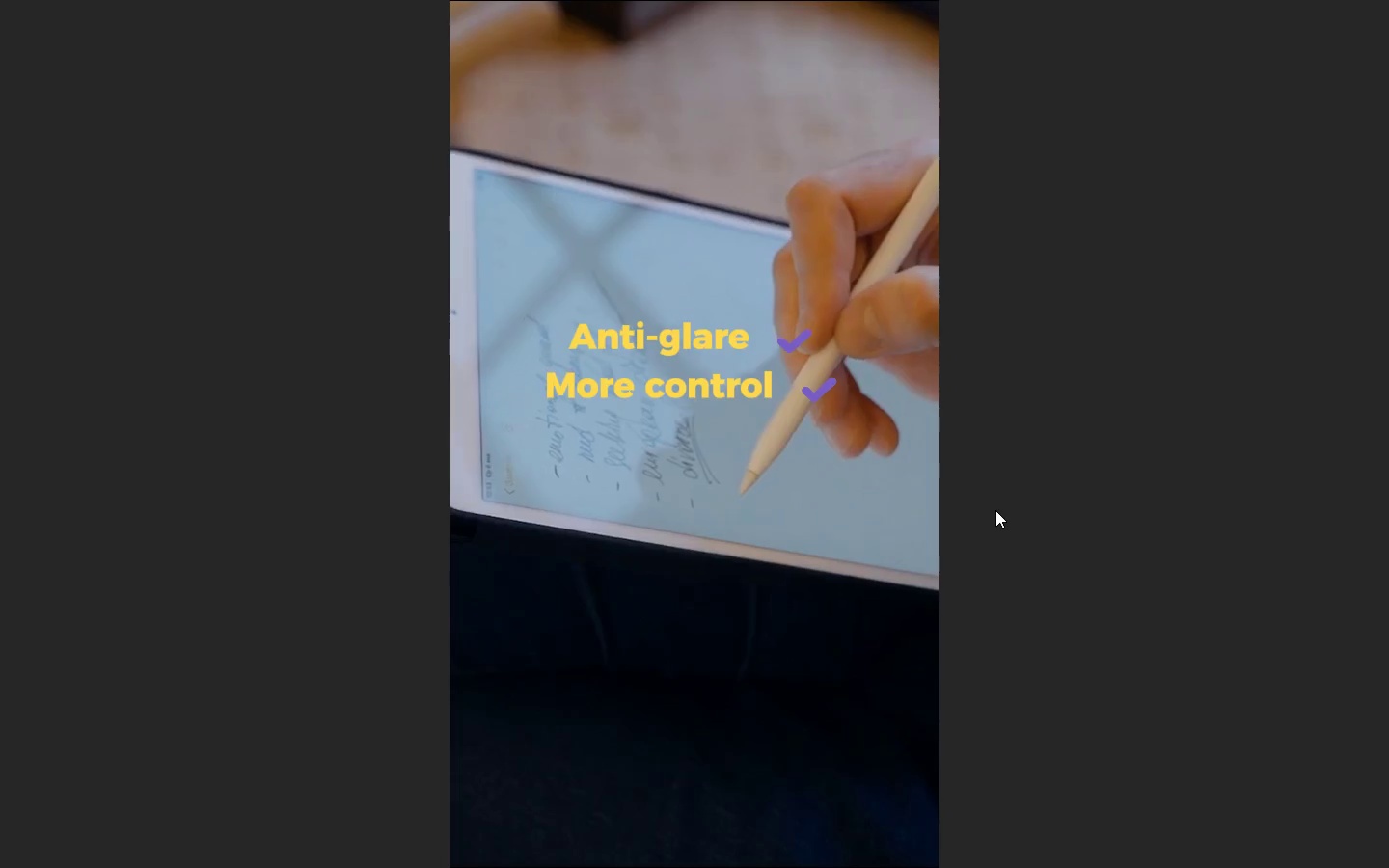 
wait(27.31)
 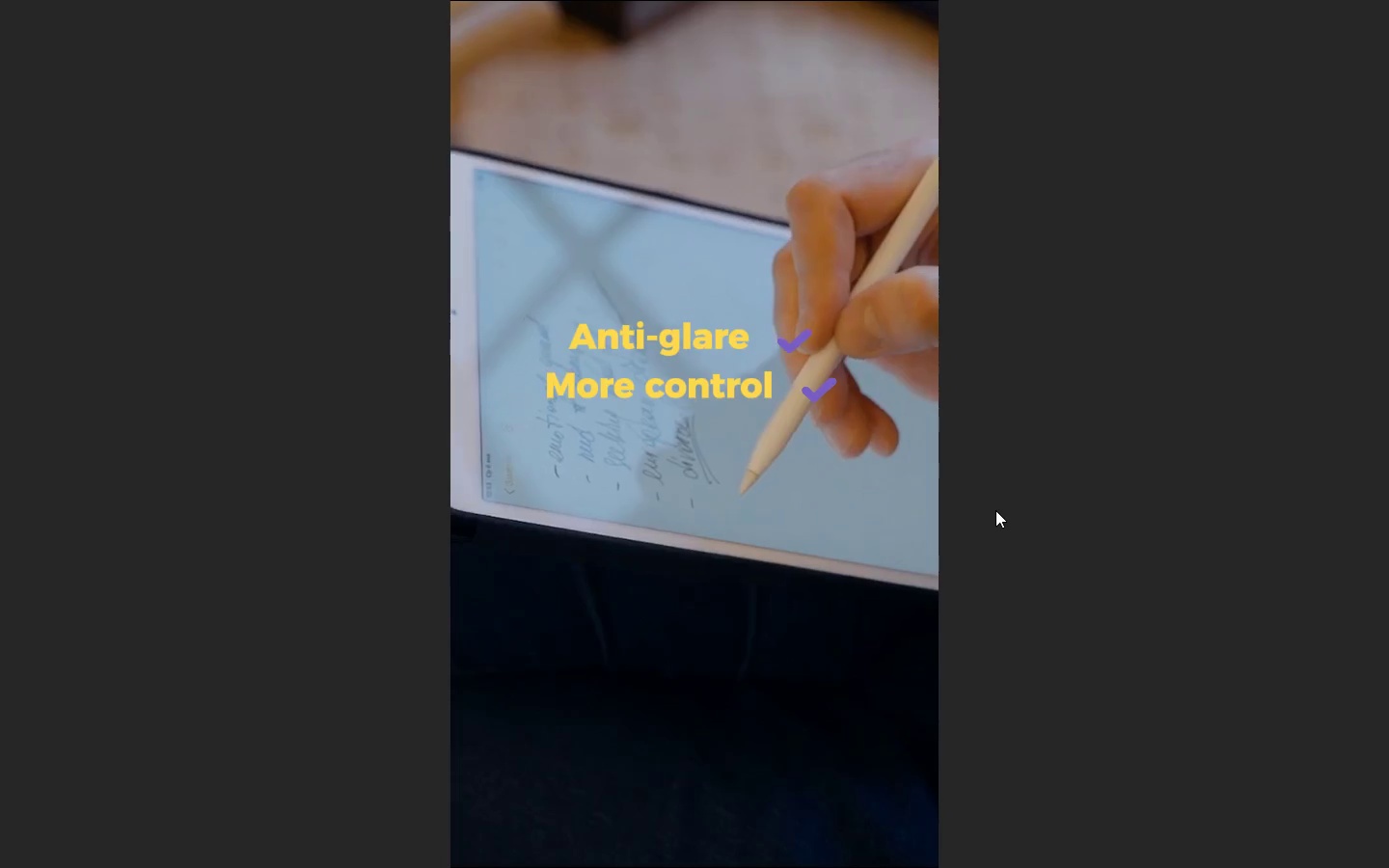 
key(Space)
 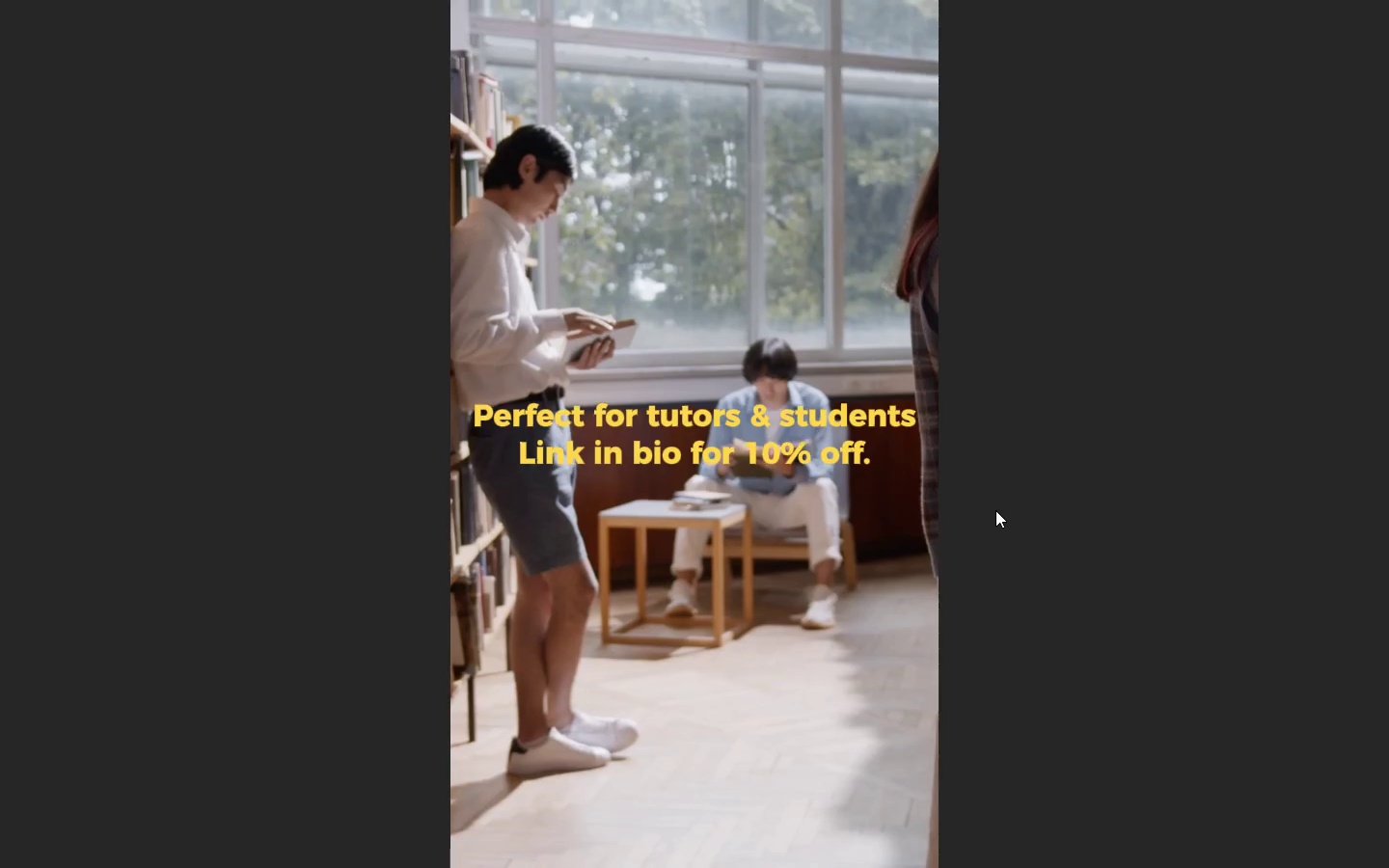 
key(Space)
 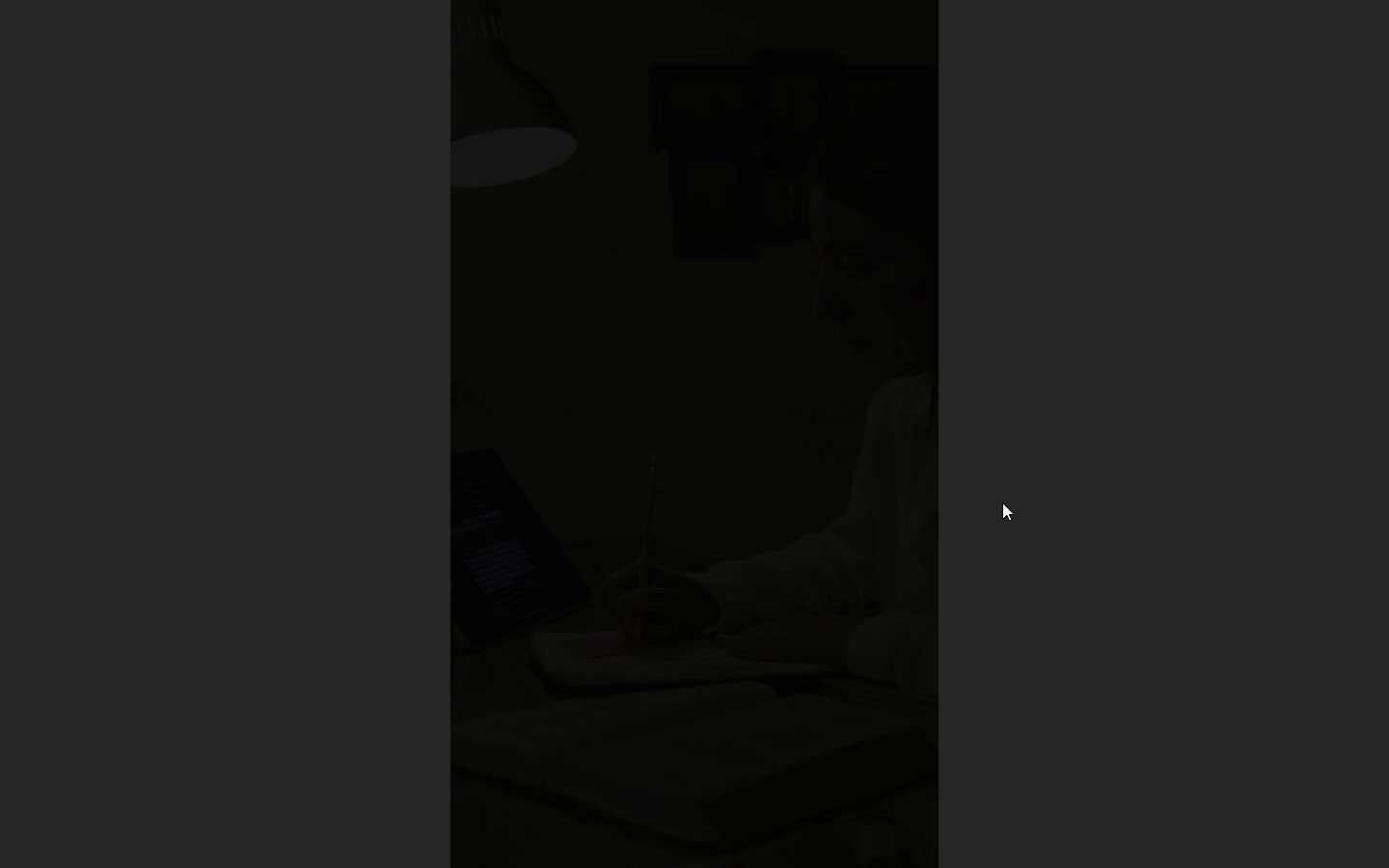 
wait(34.34)
 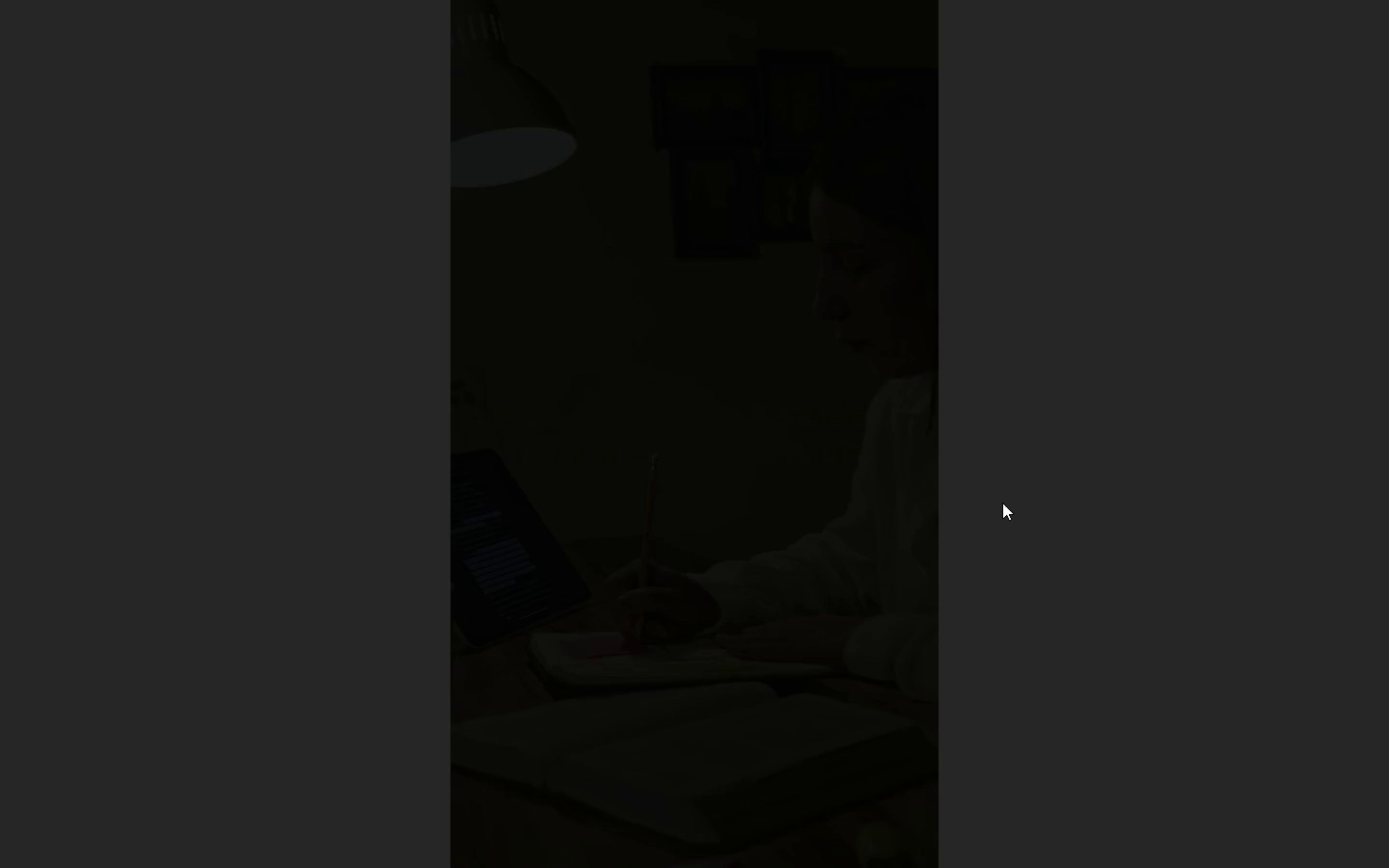 
key(Escape)
 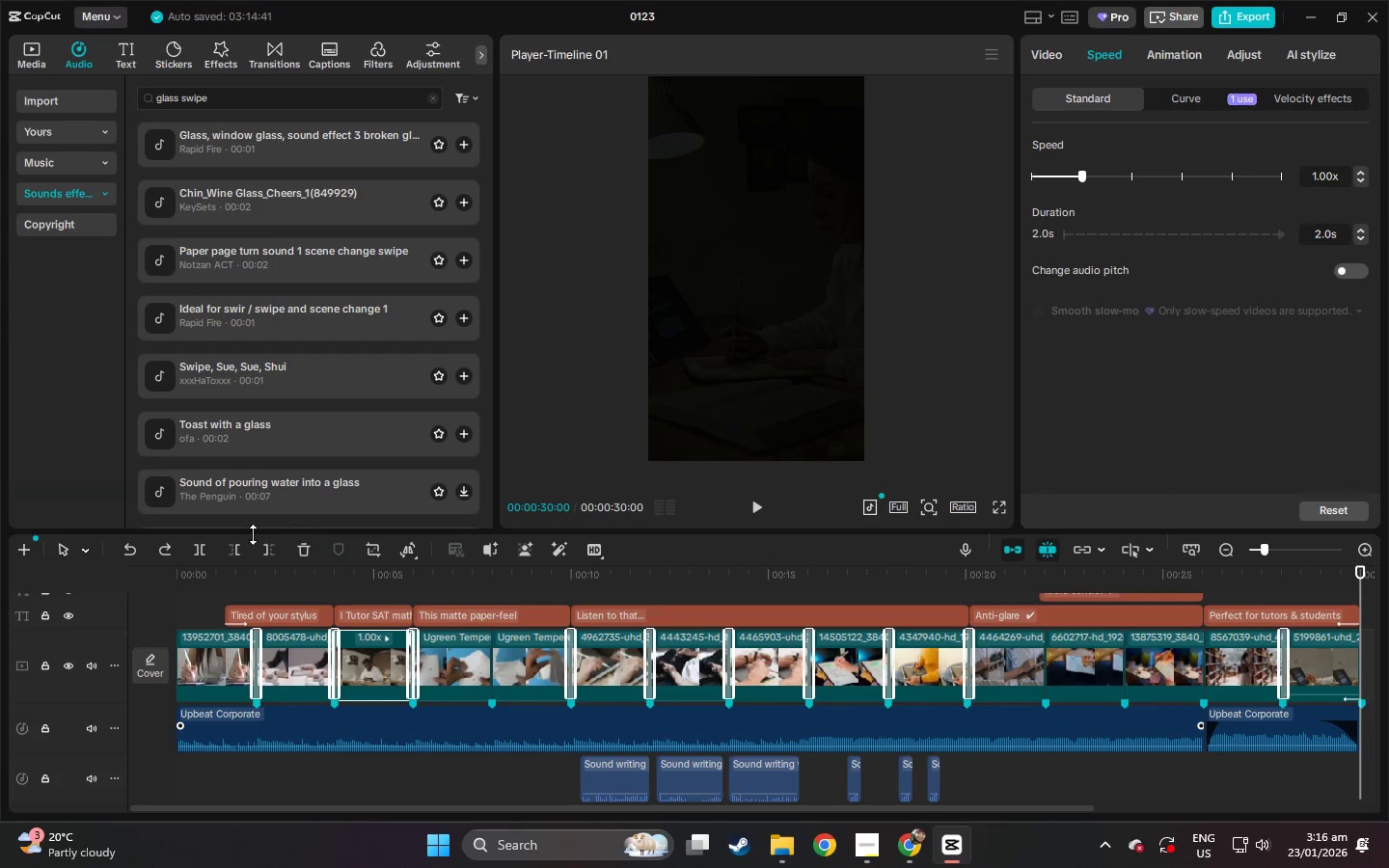 
left_click_drag(start_coordinate=[224, 558], to_coordinate=[210, 565])
 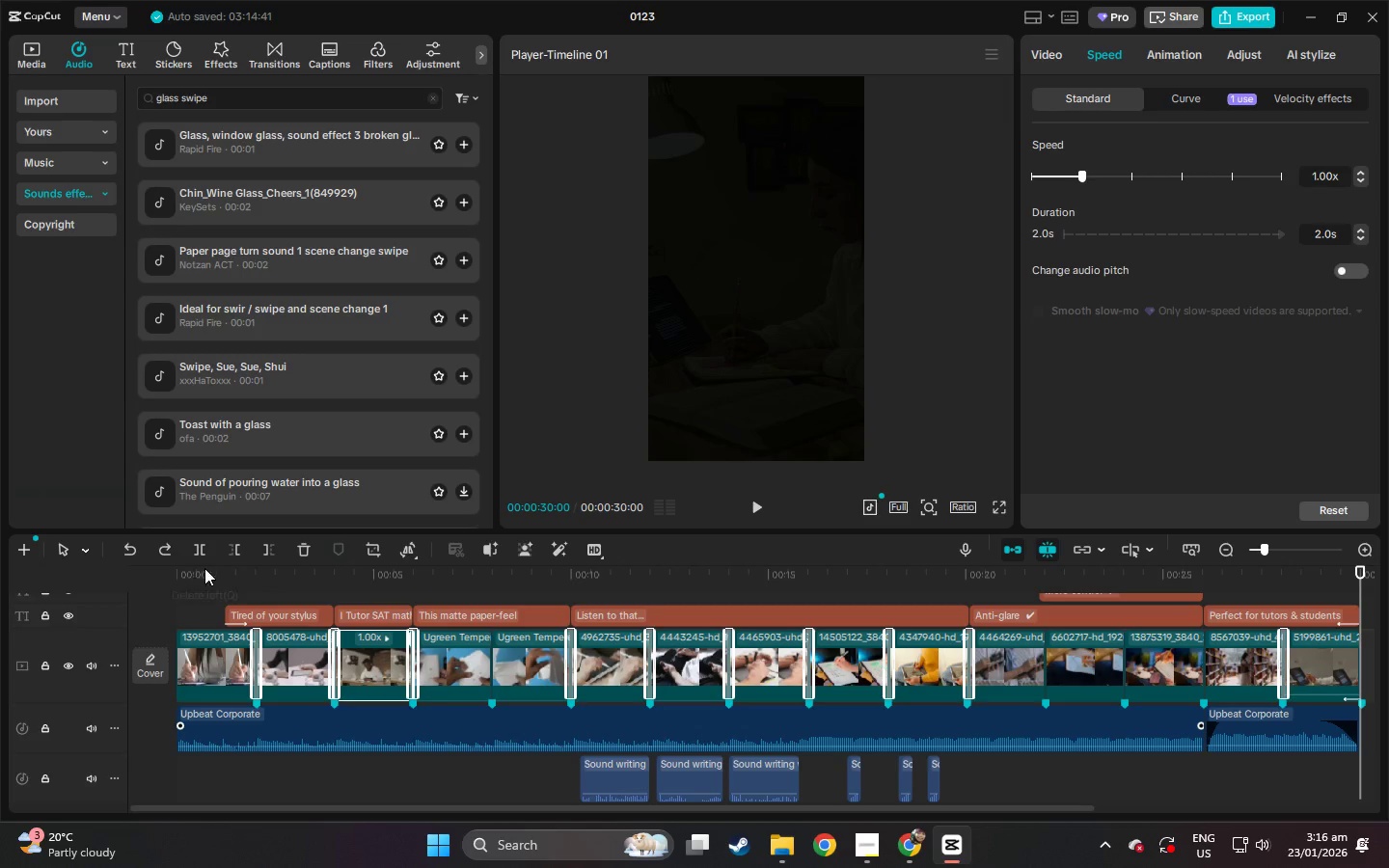 
left_click_drag(start_coordinate=[192, 571], to_coordinate=[142, 577])
 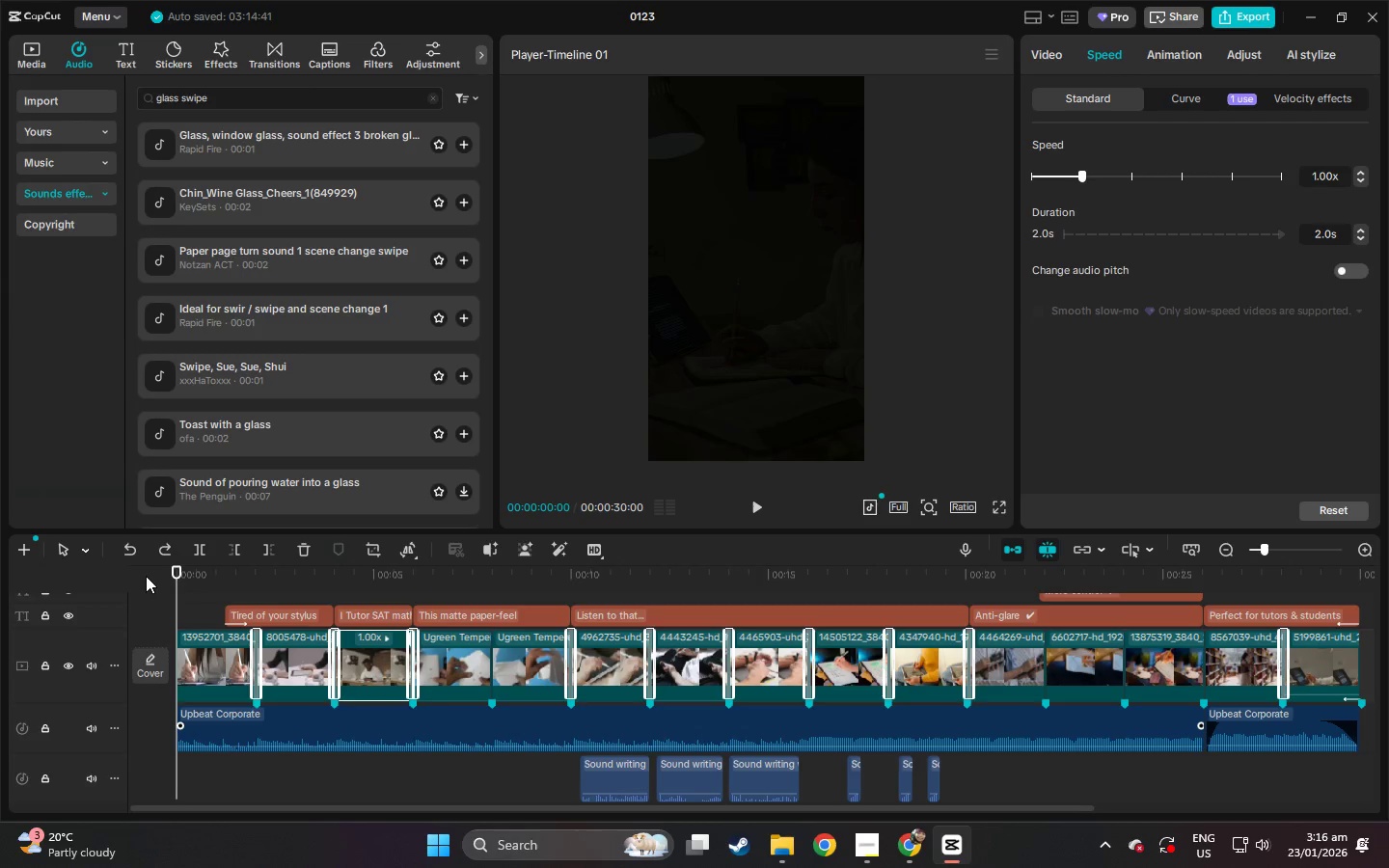 
key(Space)
 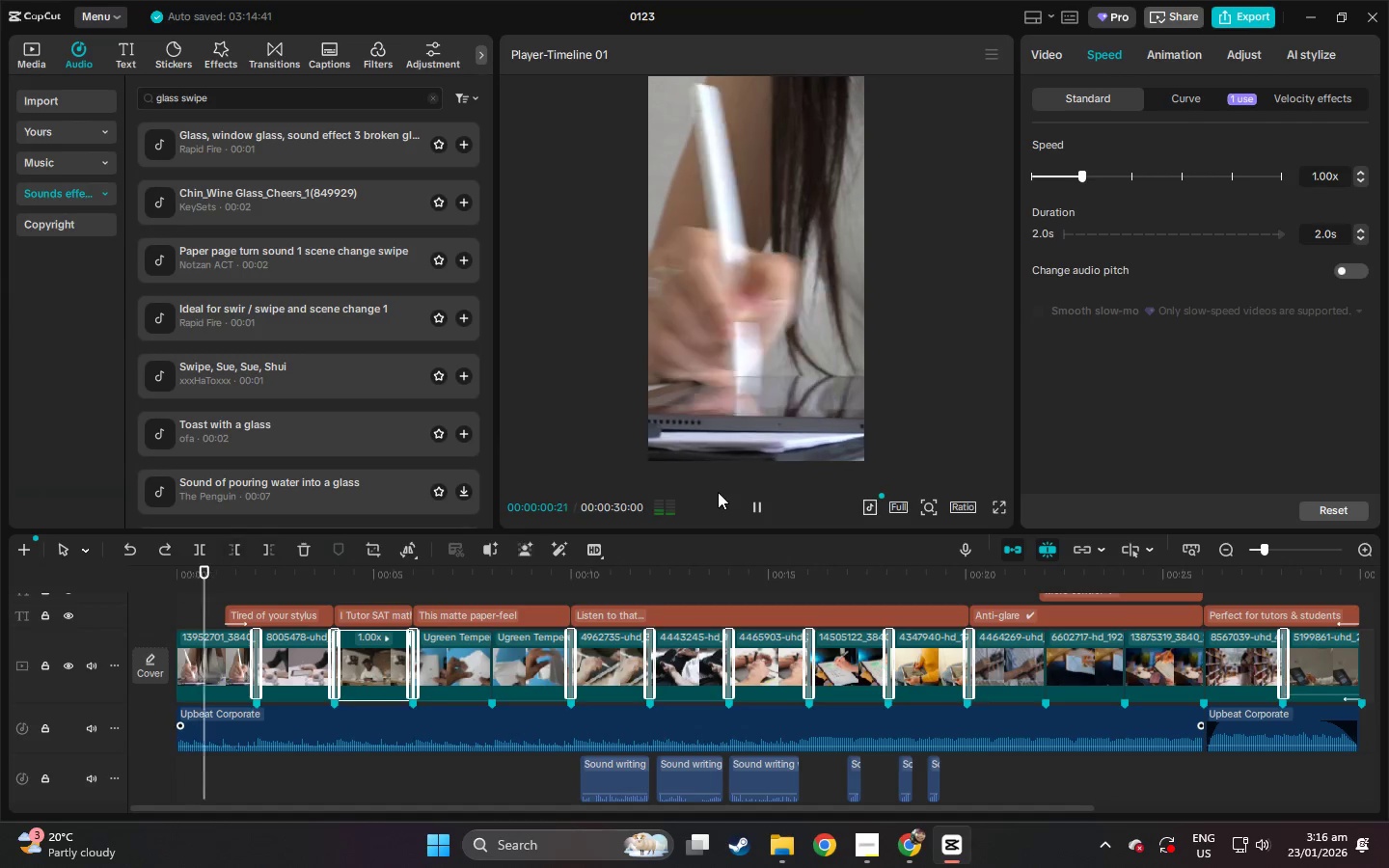 
key(Space)
 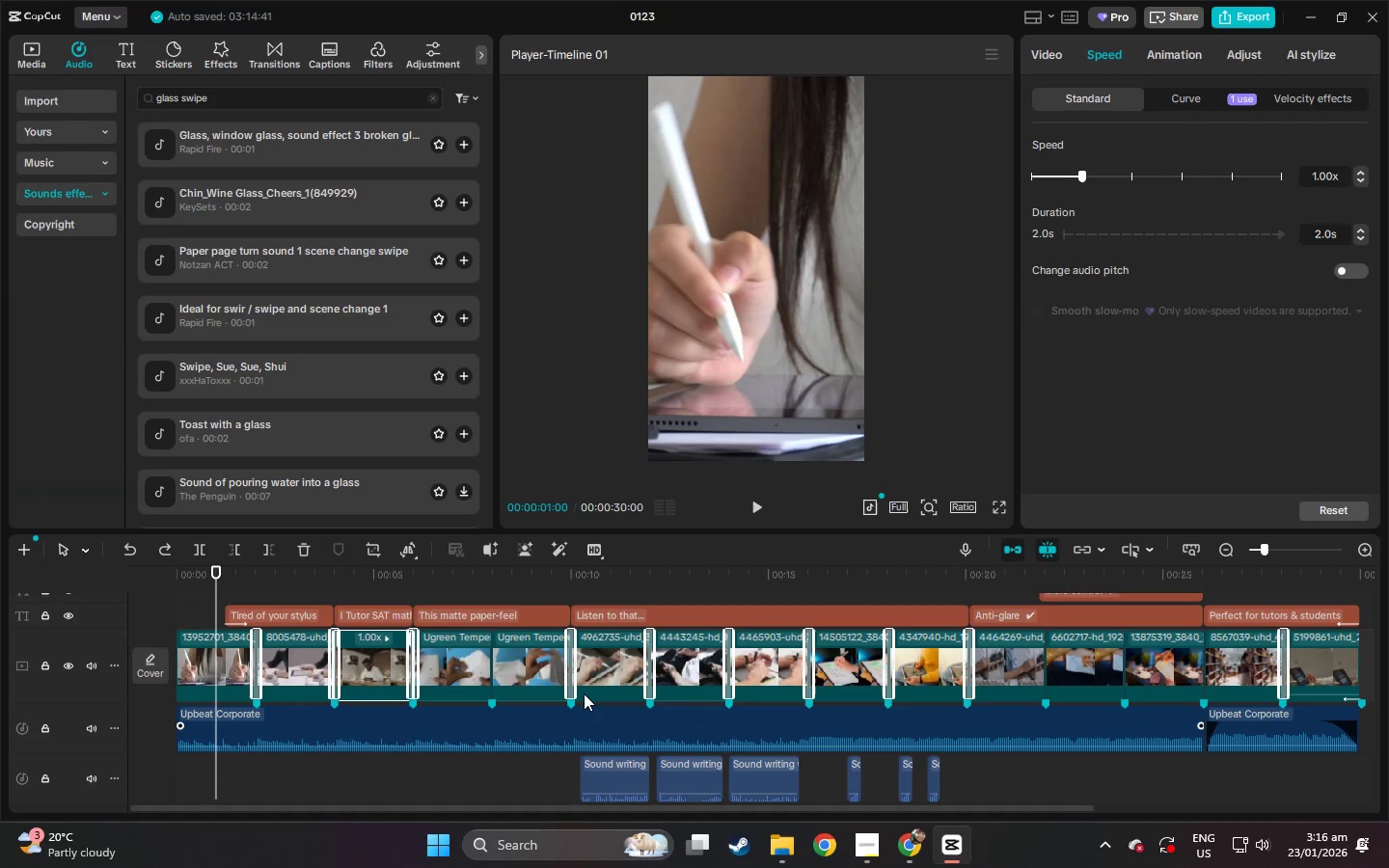 
wait(11.38)
 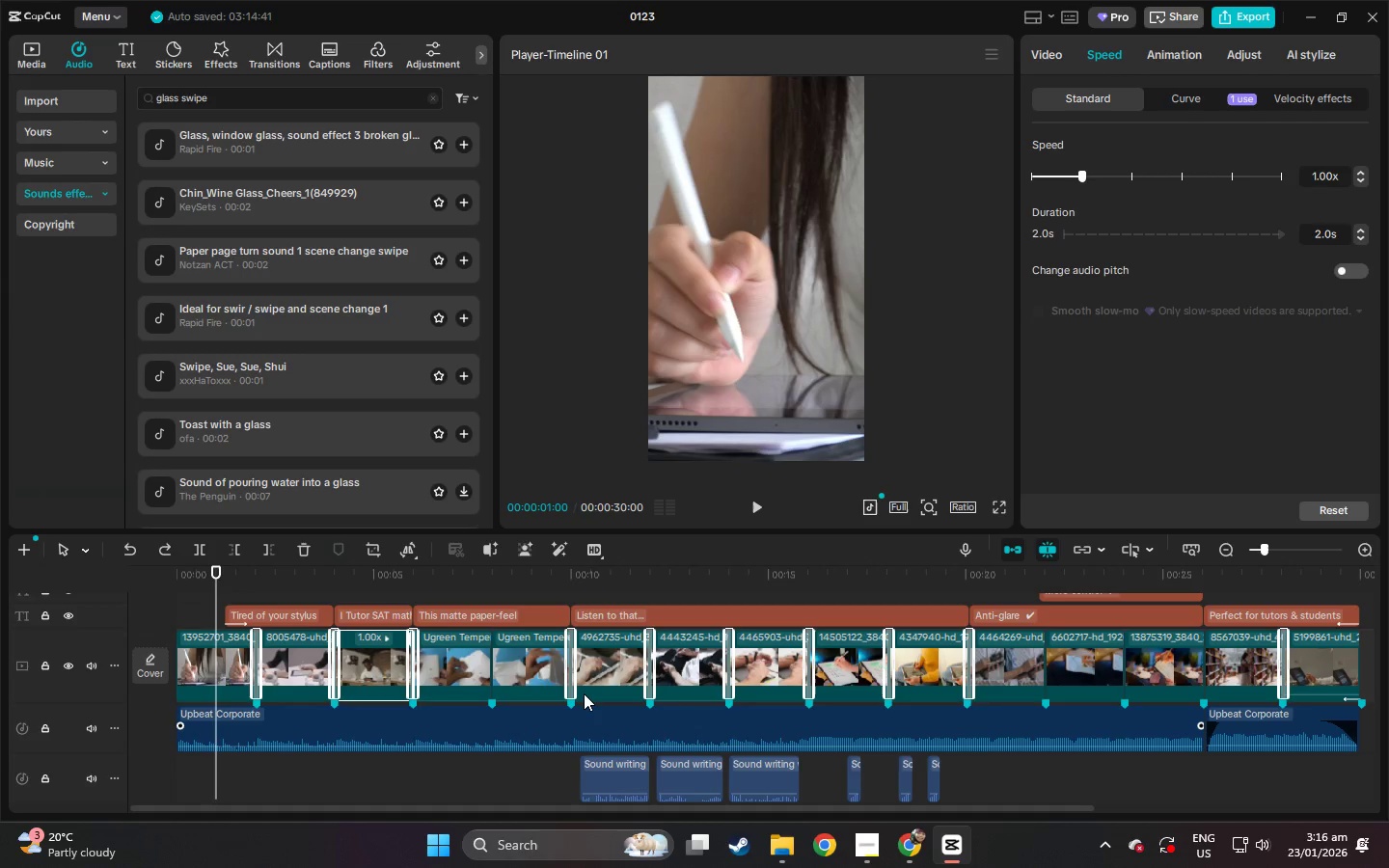 
key(Space)
 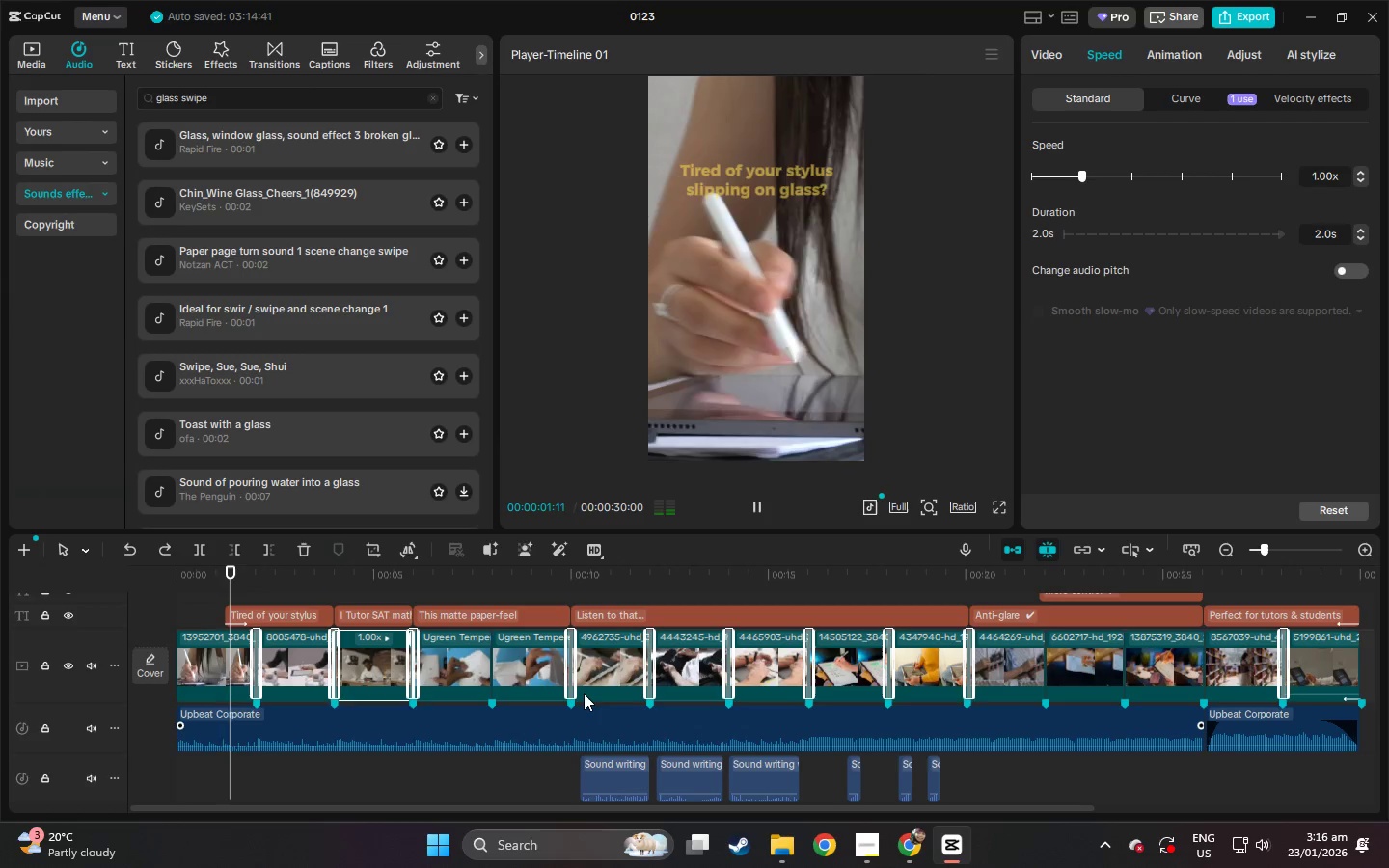 
key(Space)
 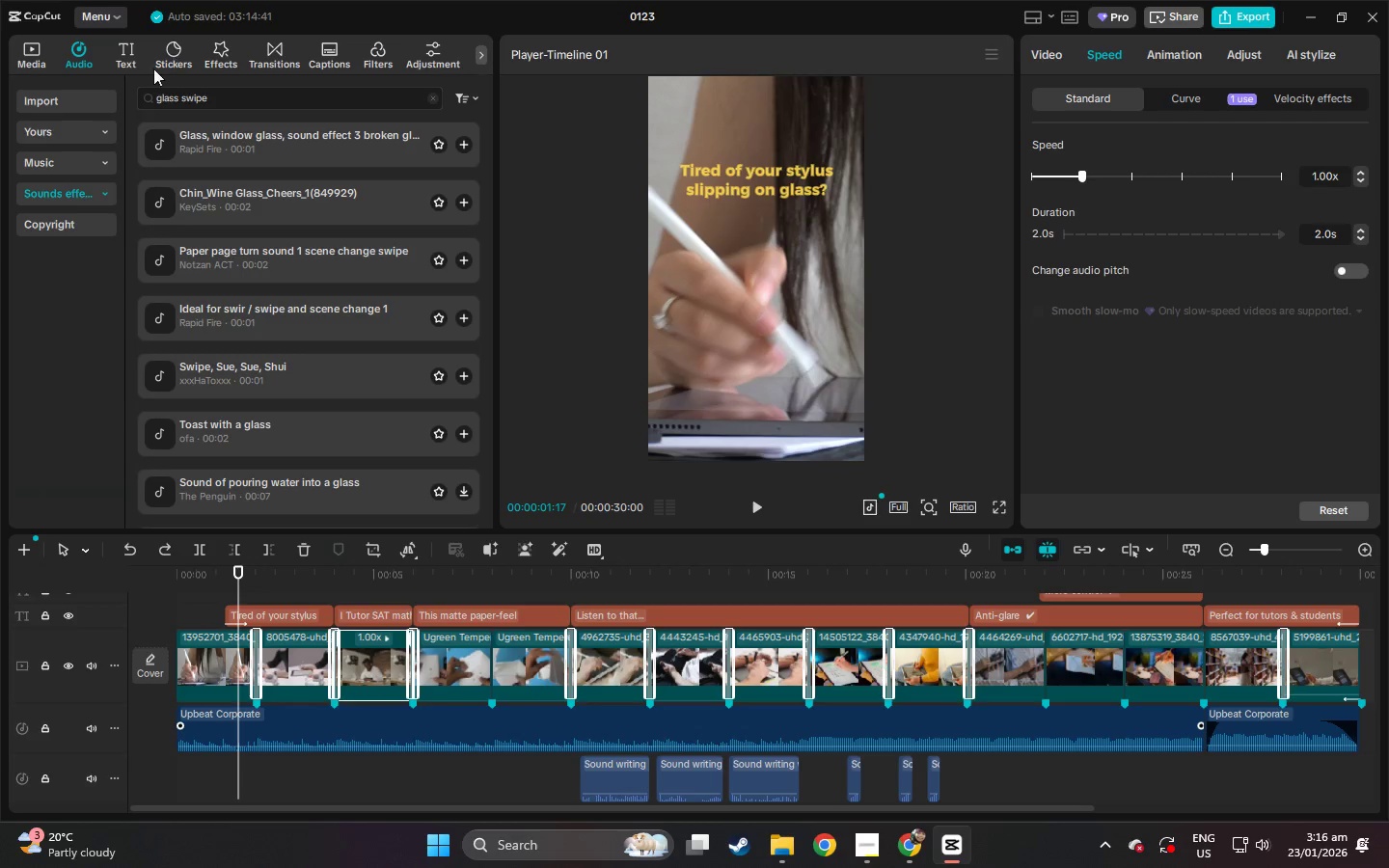 
left_click_drag(start_coordinate=[293, 100], to_coordinate=[124, 102])
 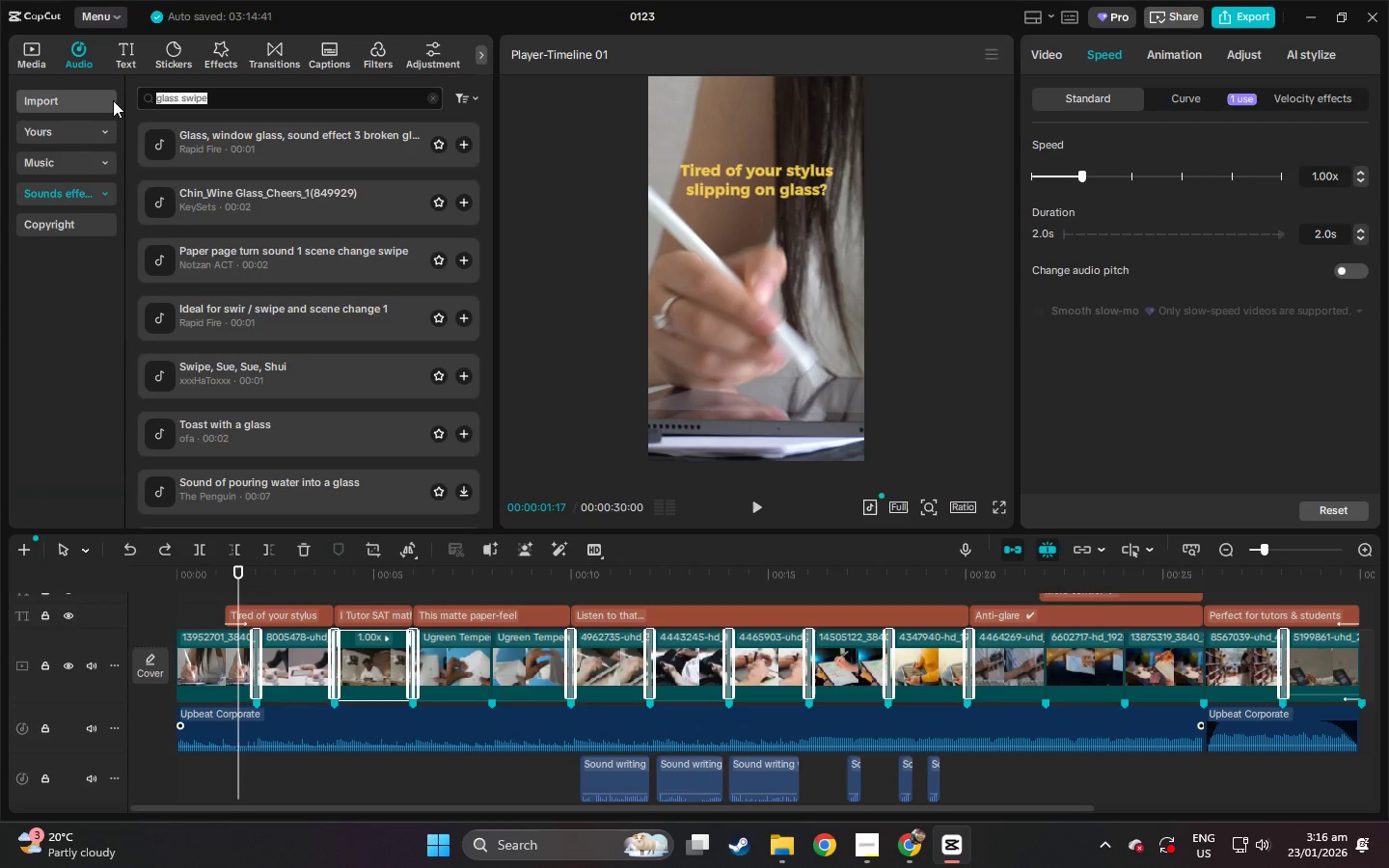 
type(w)
key(Backspace)
type(swoosh)
 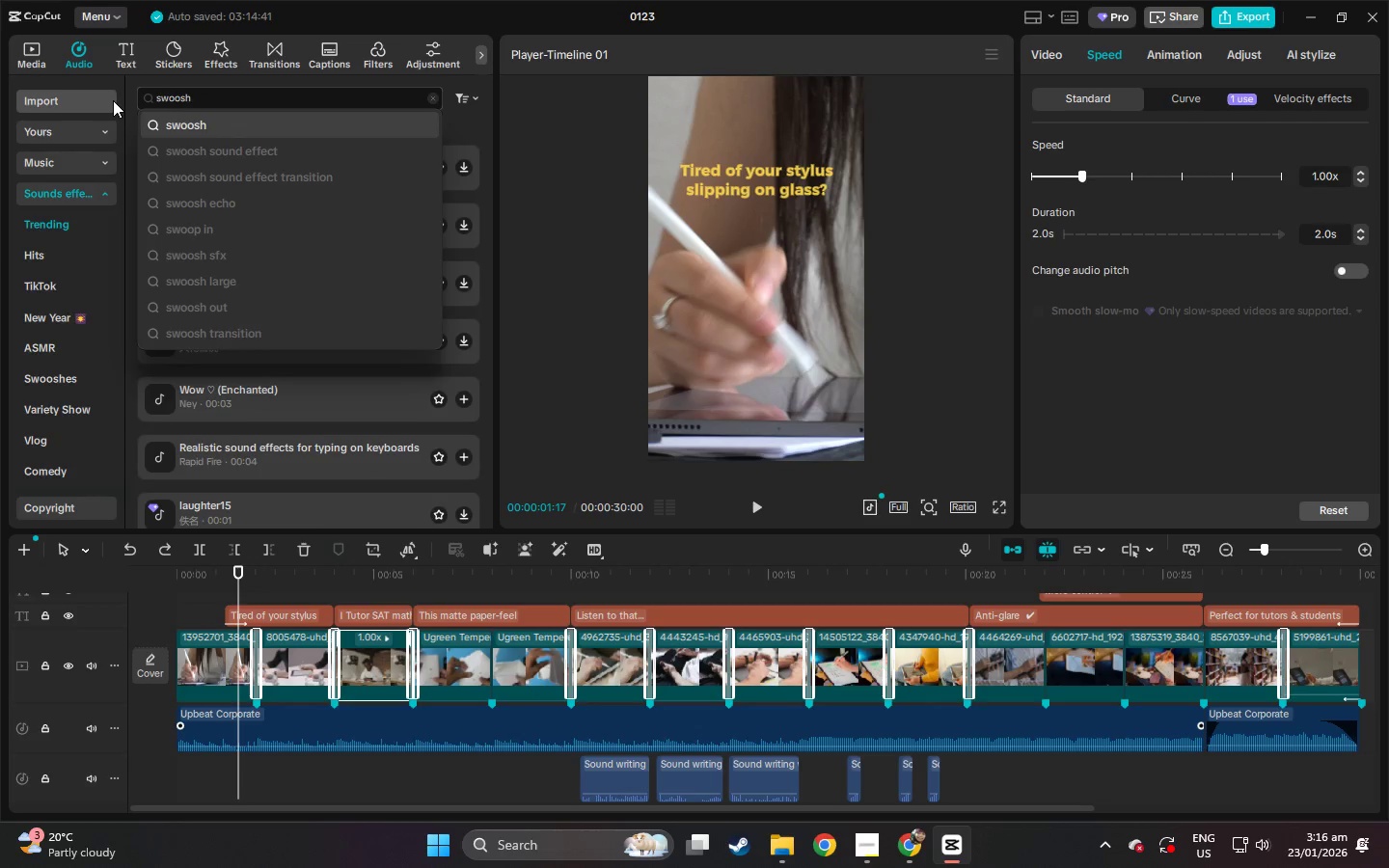 
key(Enter)
 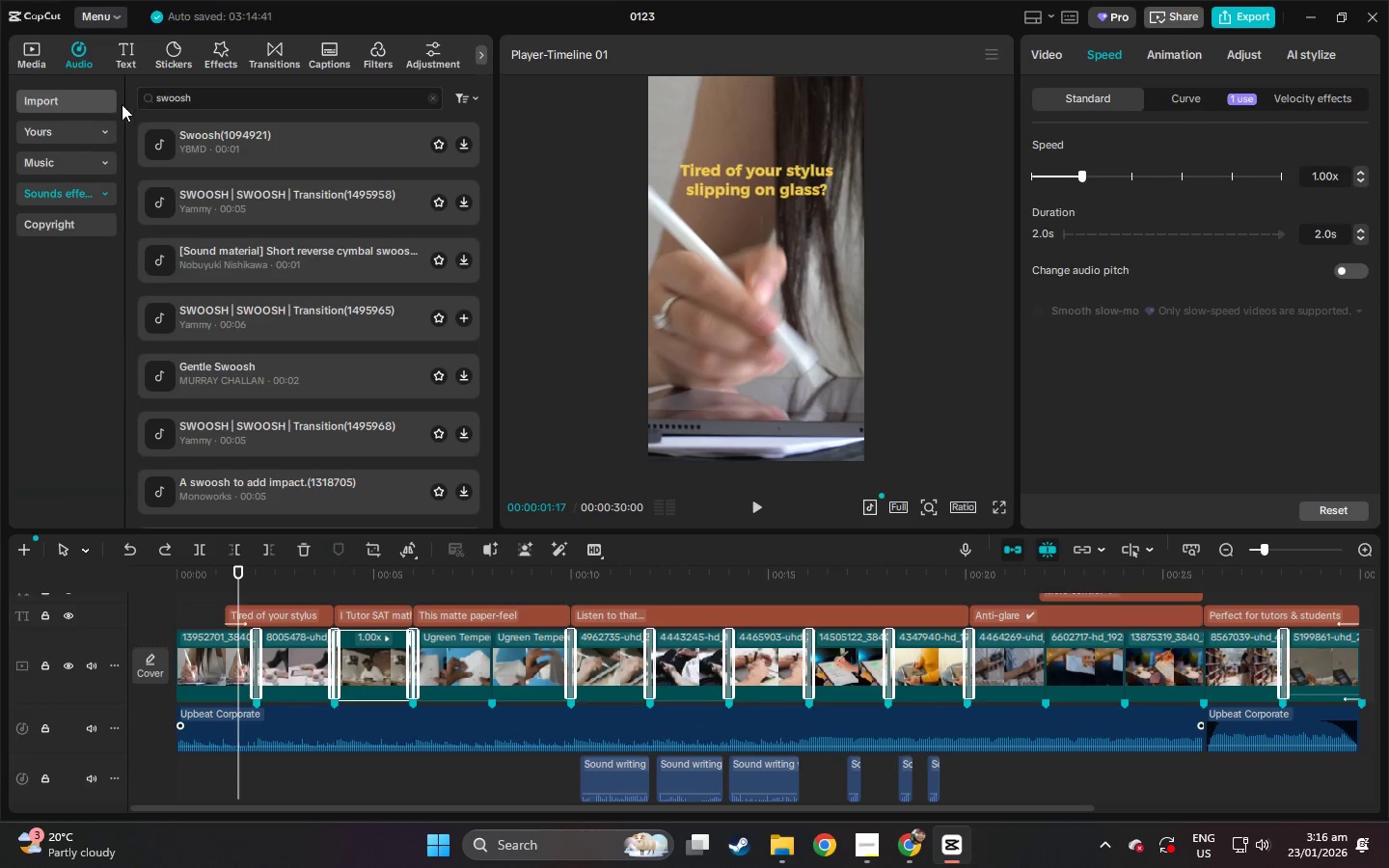 
left_click([186, 140])
 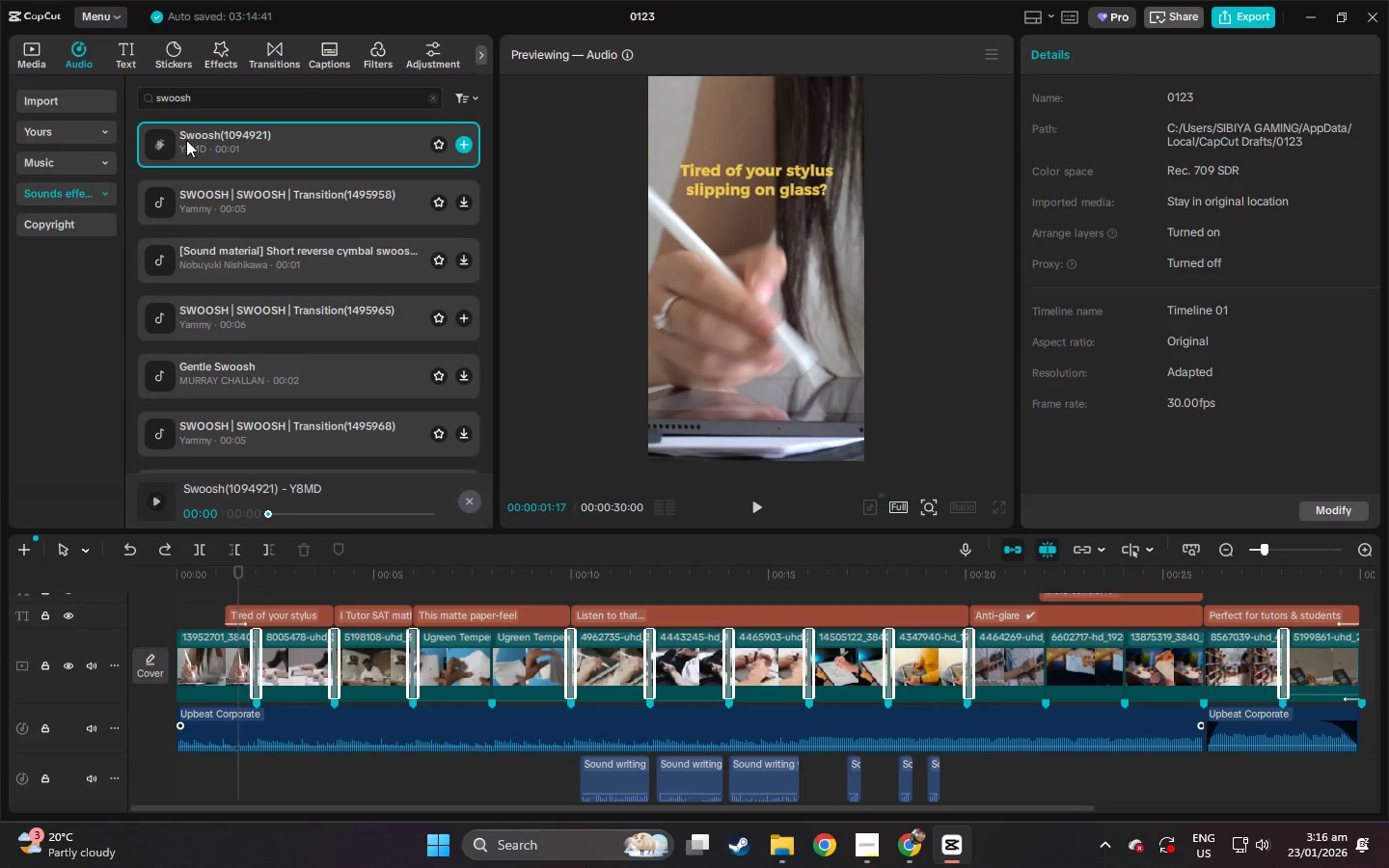 
left_click_drag(start_coordinate=[215, 140], to_coordinate=[336, 775])
 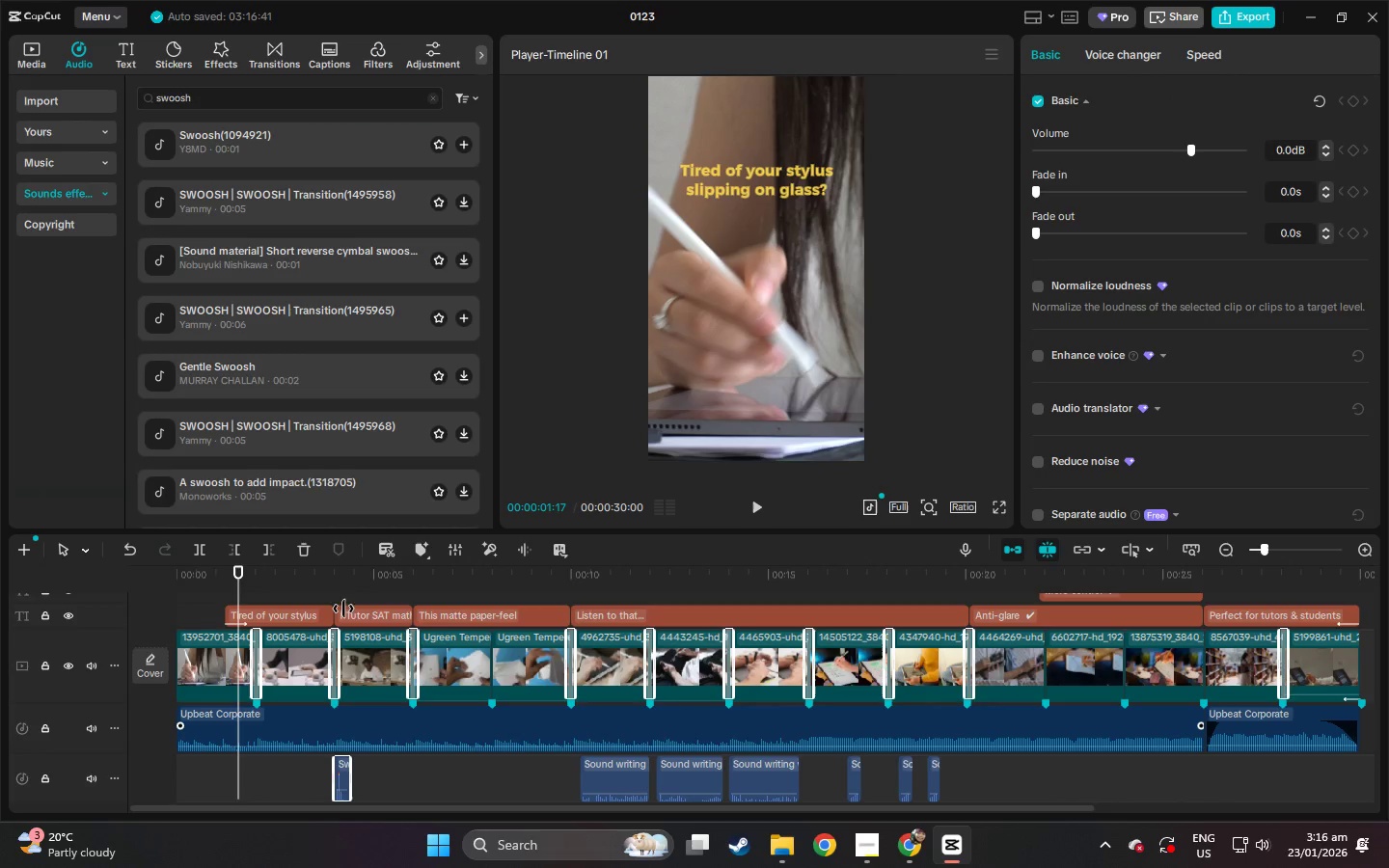 
left_click([329, 590])
 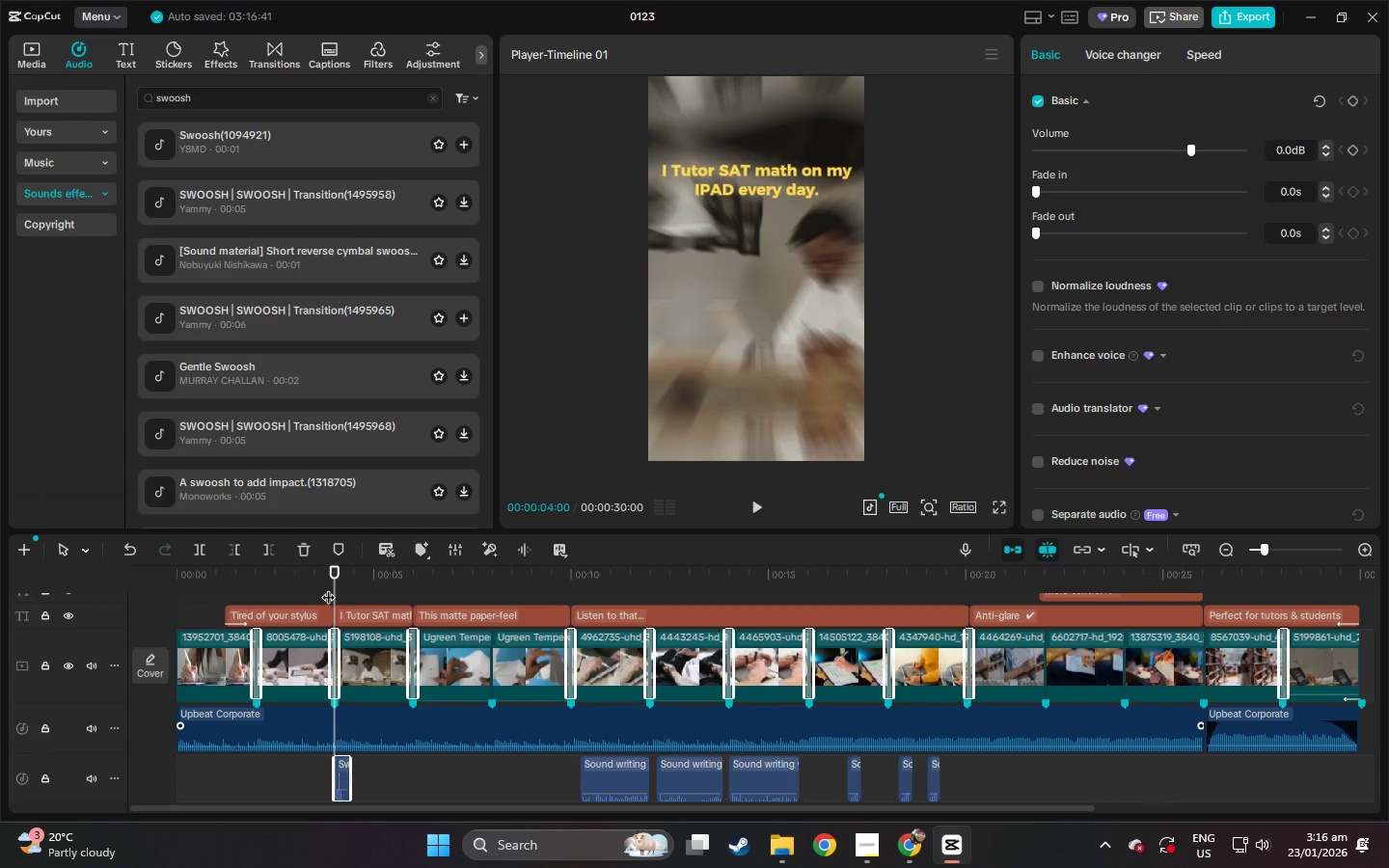 
key(Space)
 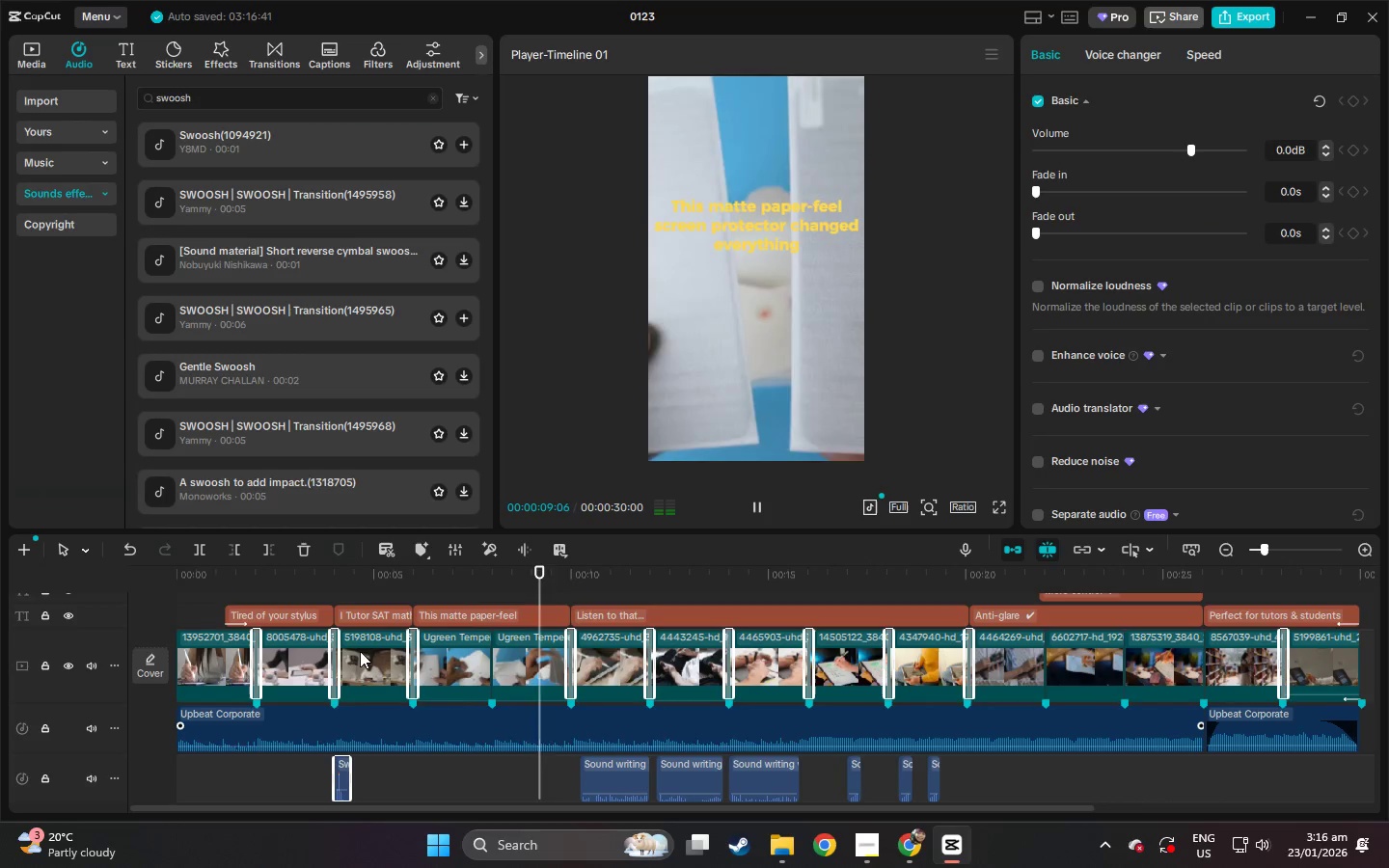 
wait(7.03)
 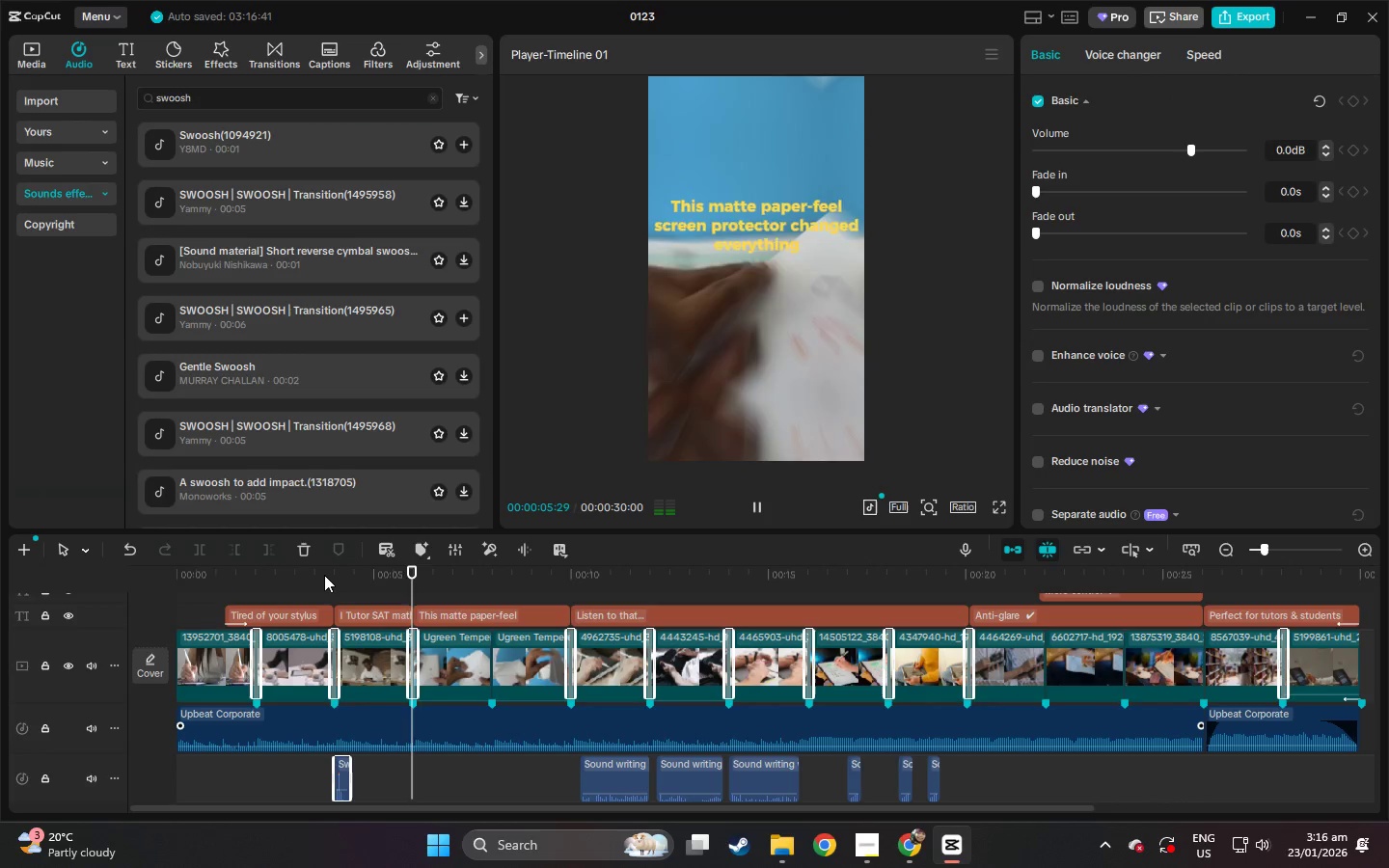 
left_click([340, 791])
 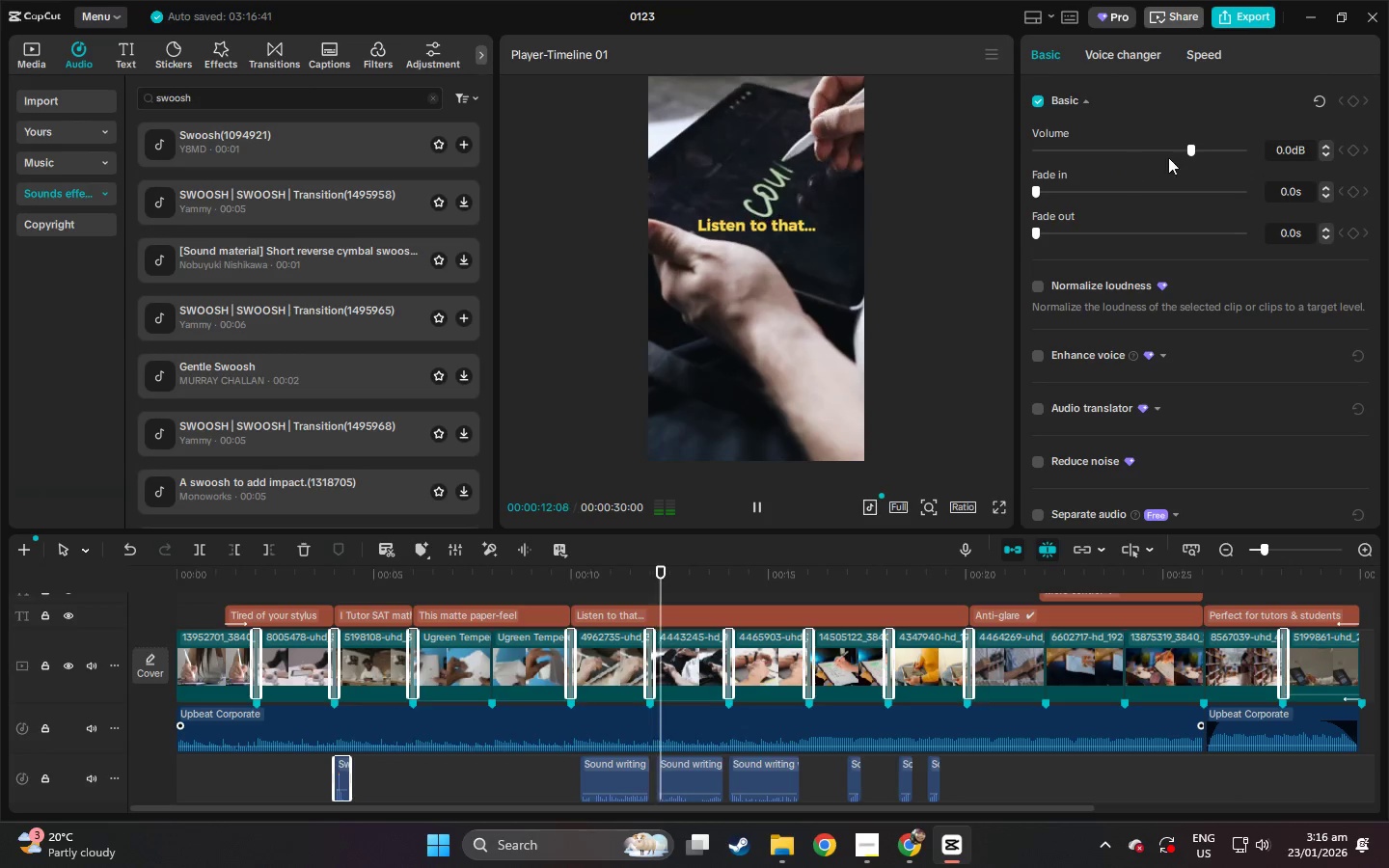 
left_click_drag(start_coordinate=[1192, 150], to_coordinate=[1184, 151])
 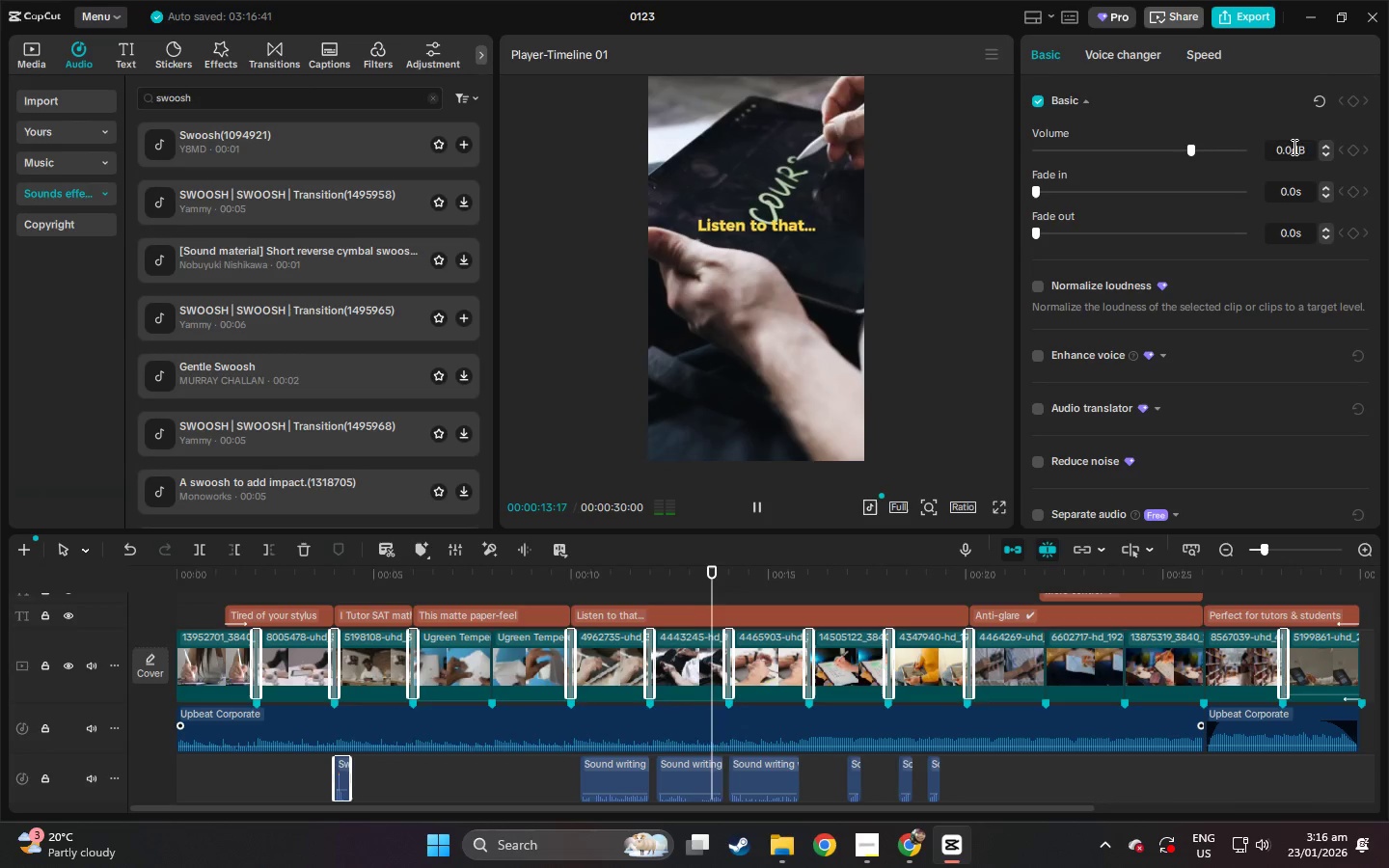 
left_click_drag(start_coordinate=[1293, 148], to_coordinate=[1237, 151])
 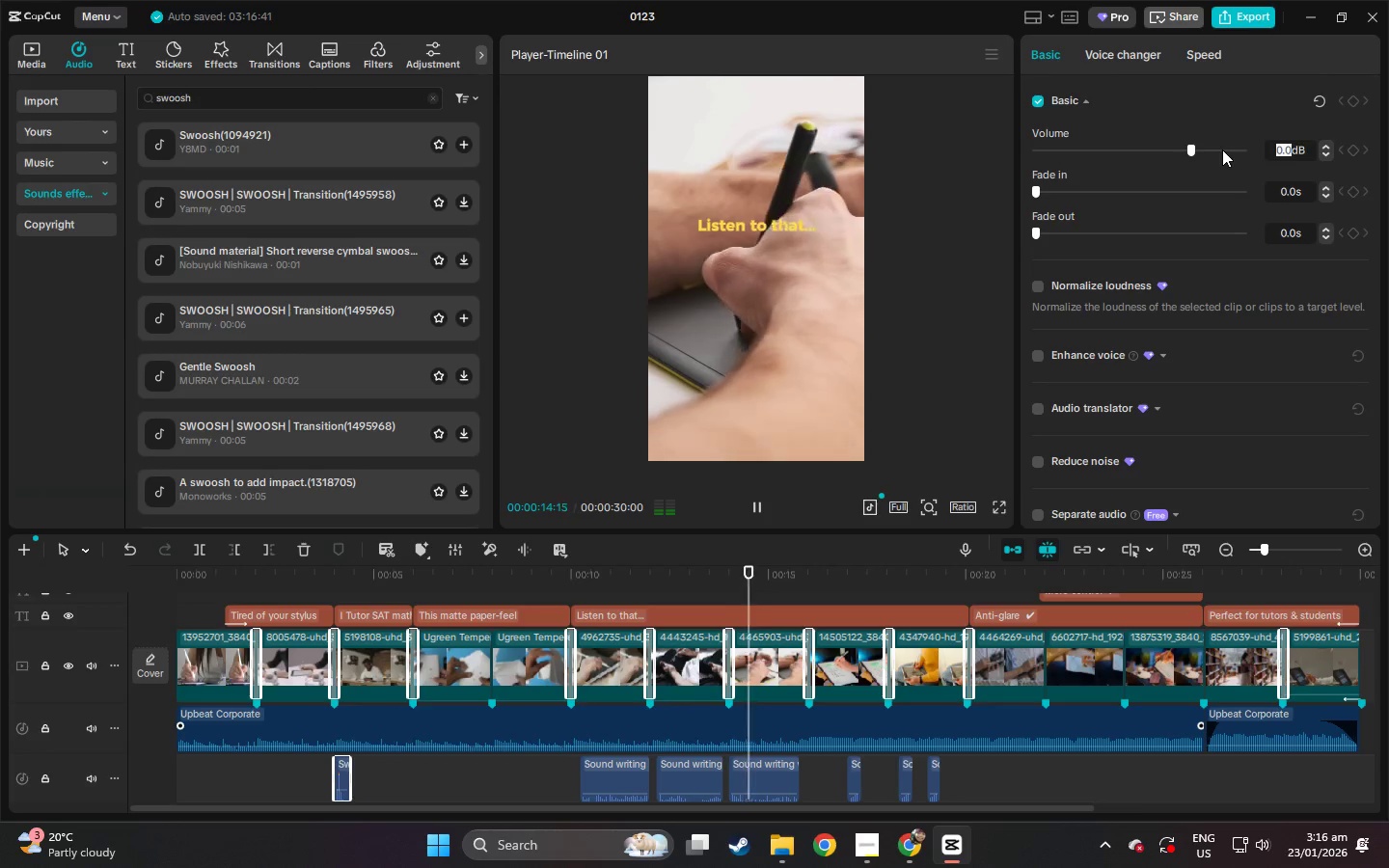 
key(Minus)